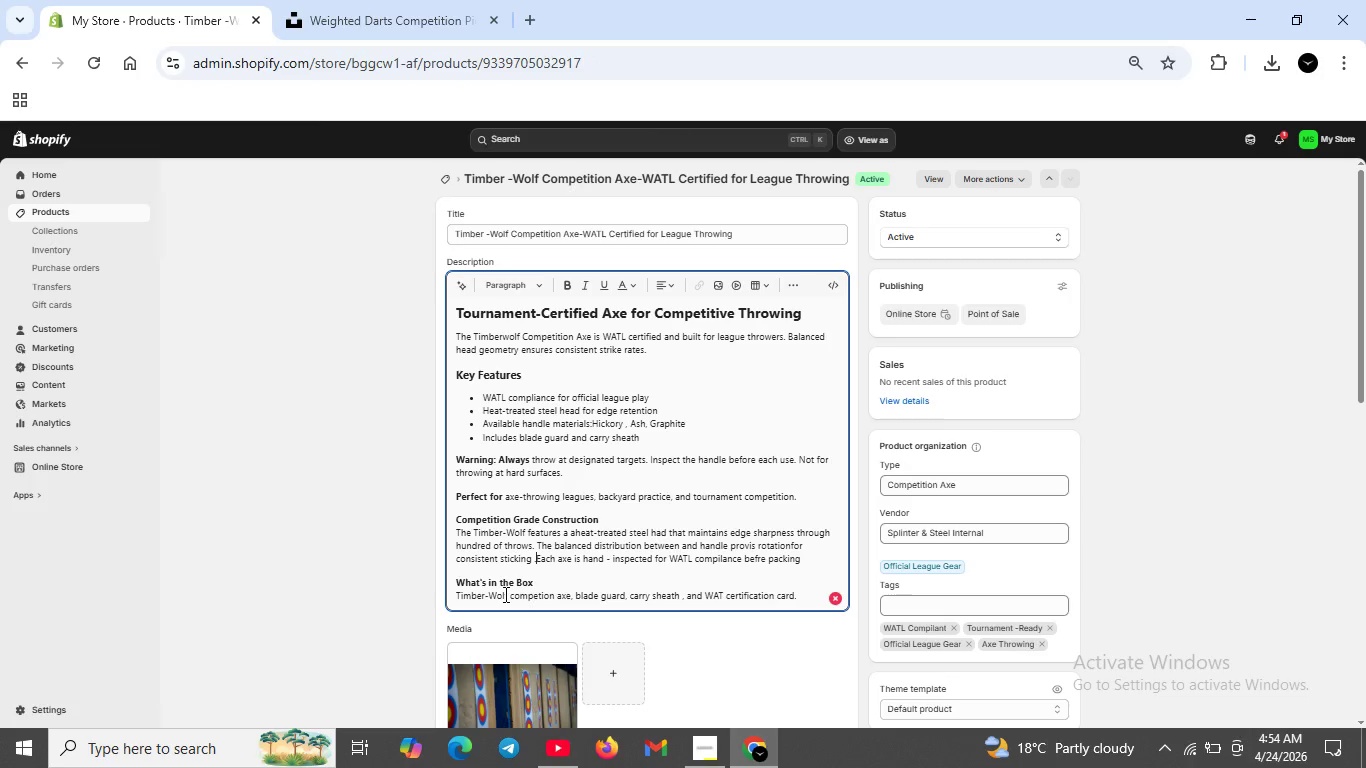 
scroll: coordinate [535, 530], scroll_direction: down, amount: 1.0
 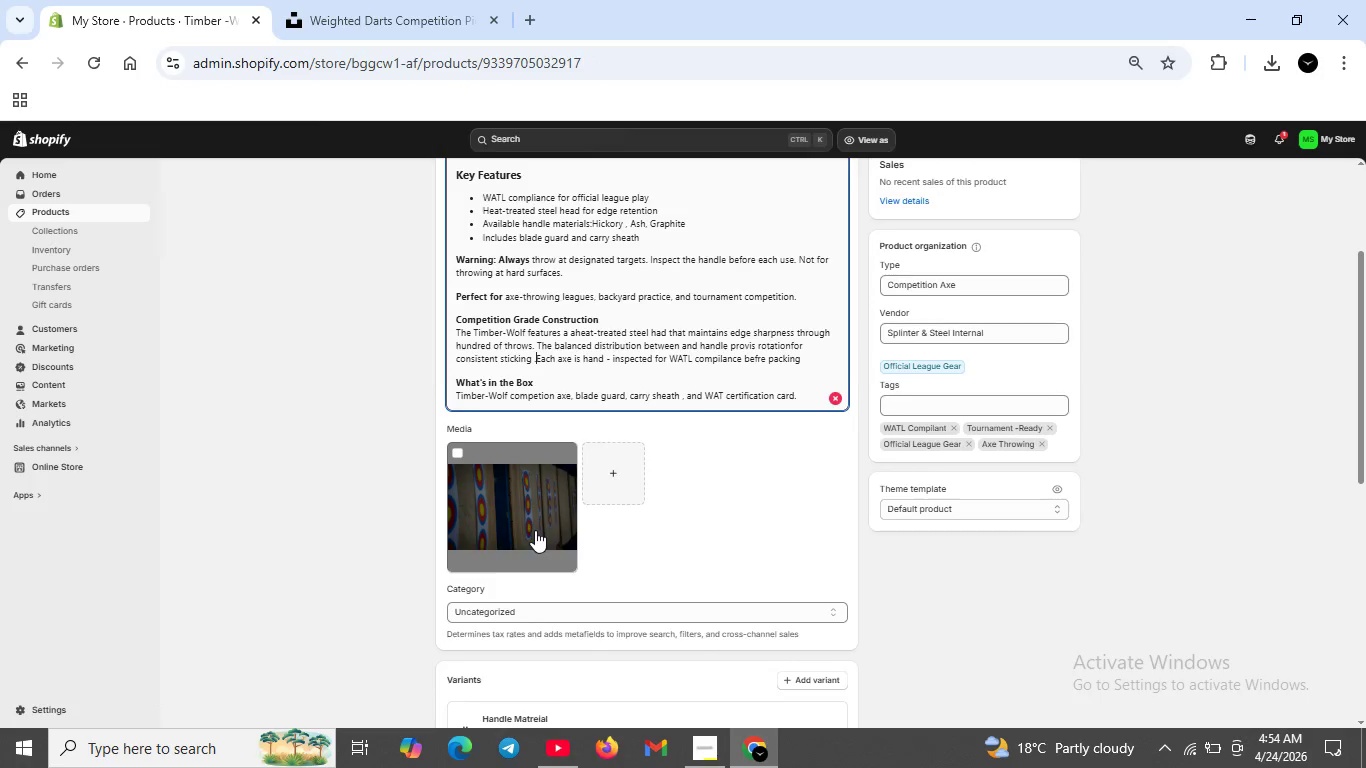 
scroll: coordinate [535, 530], scroll_direction: up, amount: 4.0
 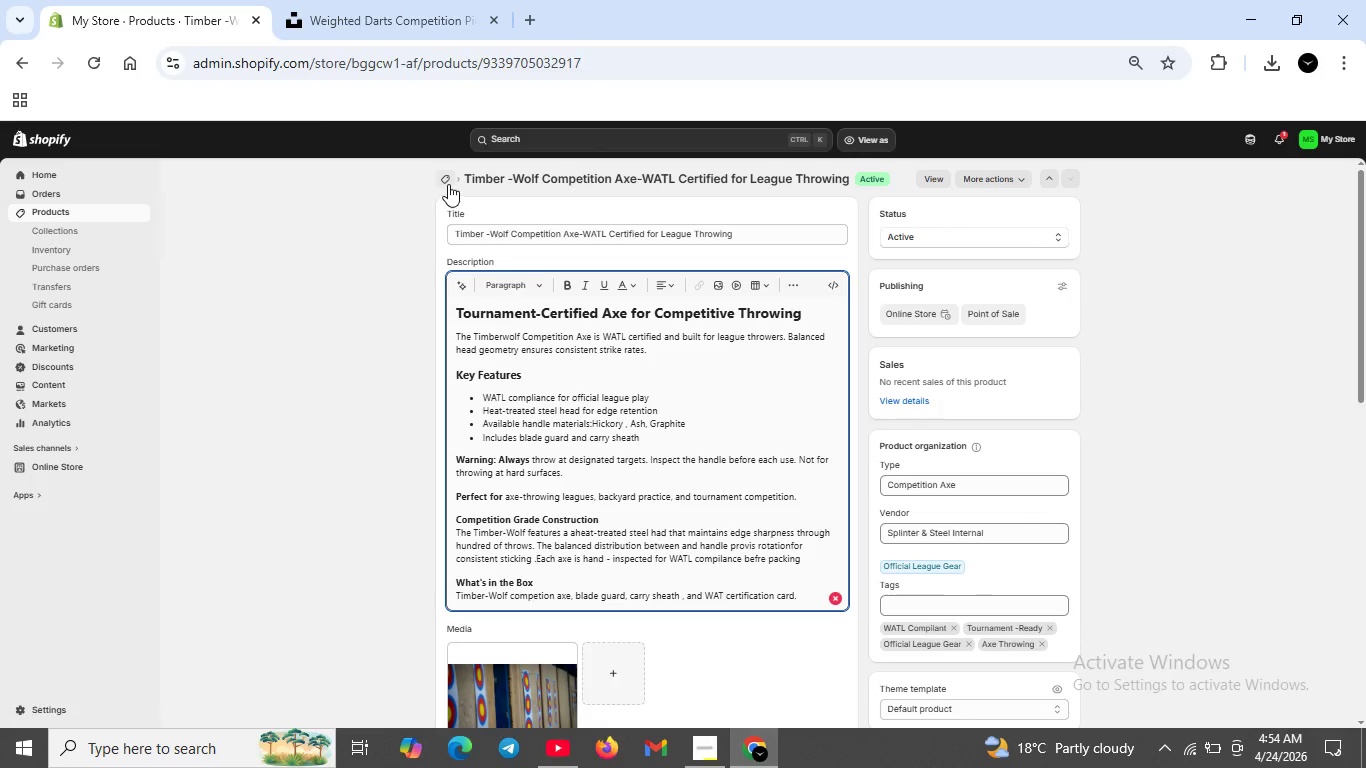 
left_click([446, 176])
 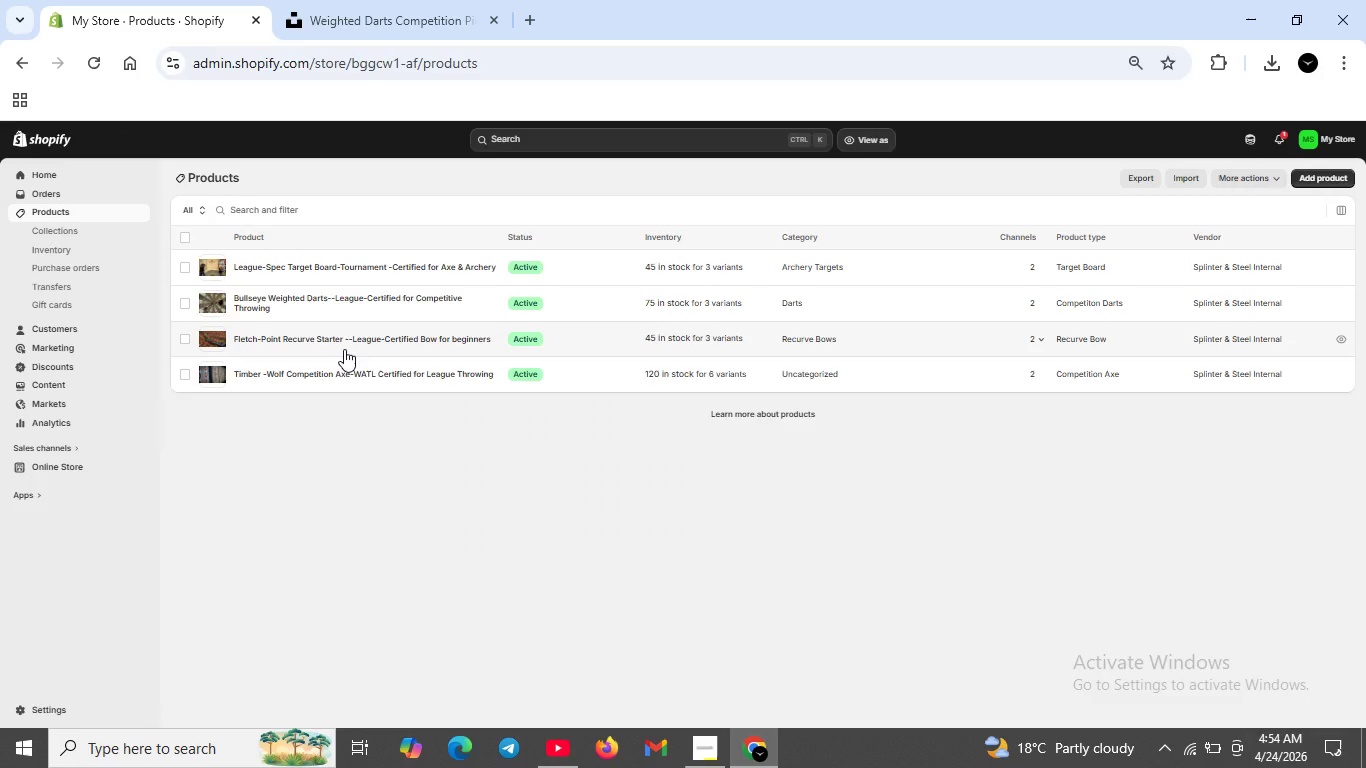 
wait(7.34)
 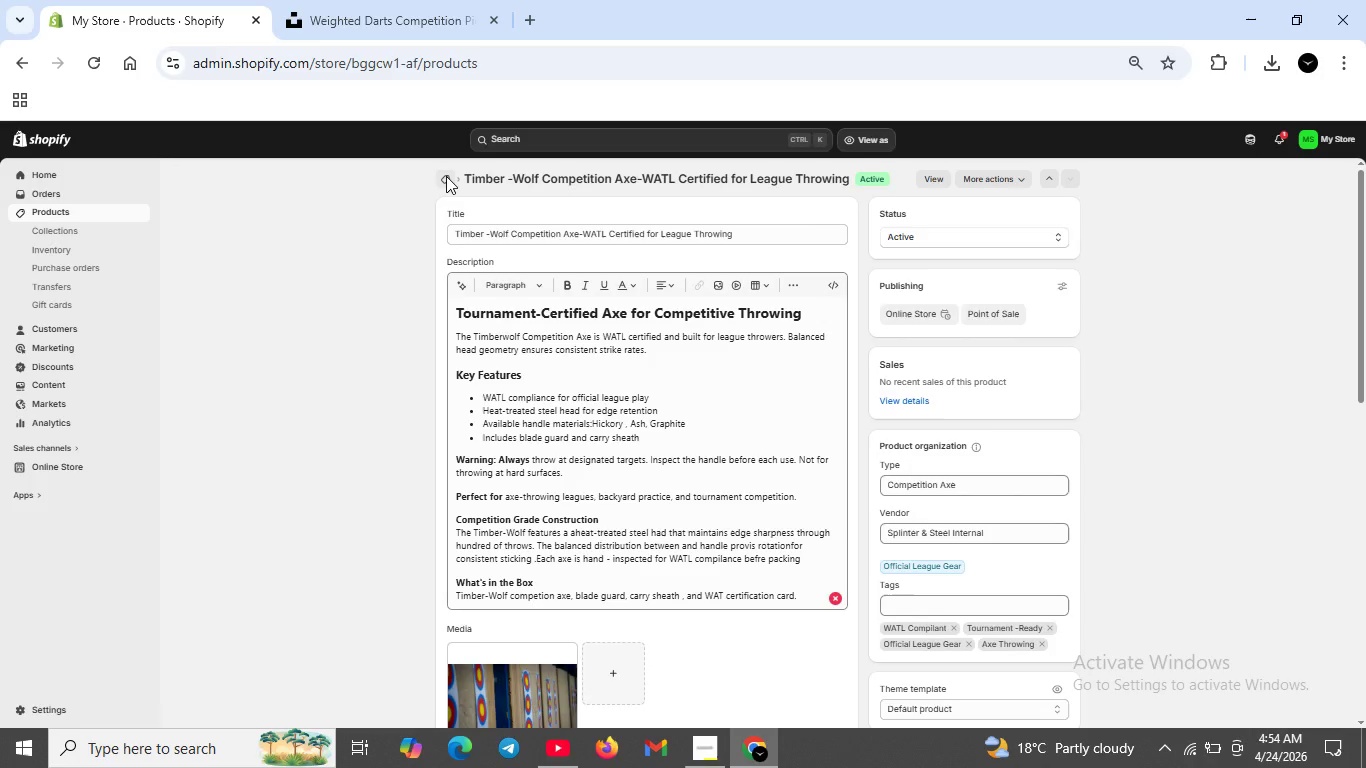 
left_click([328, 341])
 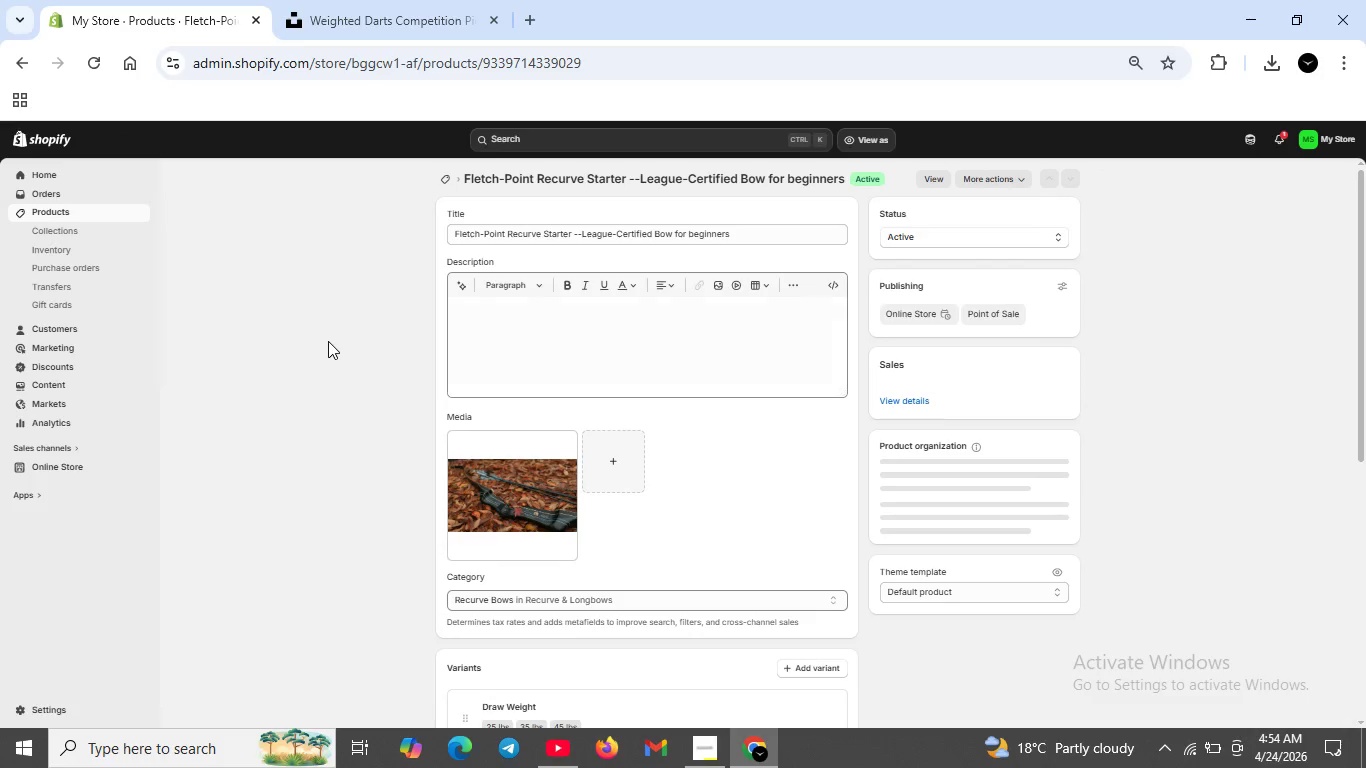 
scroll: coordinate [577, 574], scroll_direction: down, amount: 1.0
 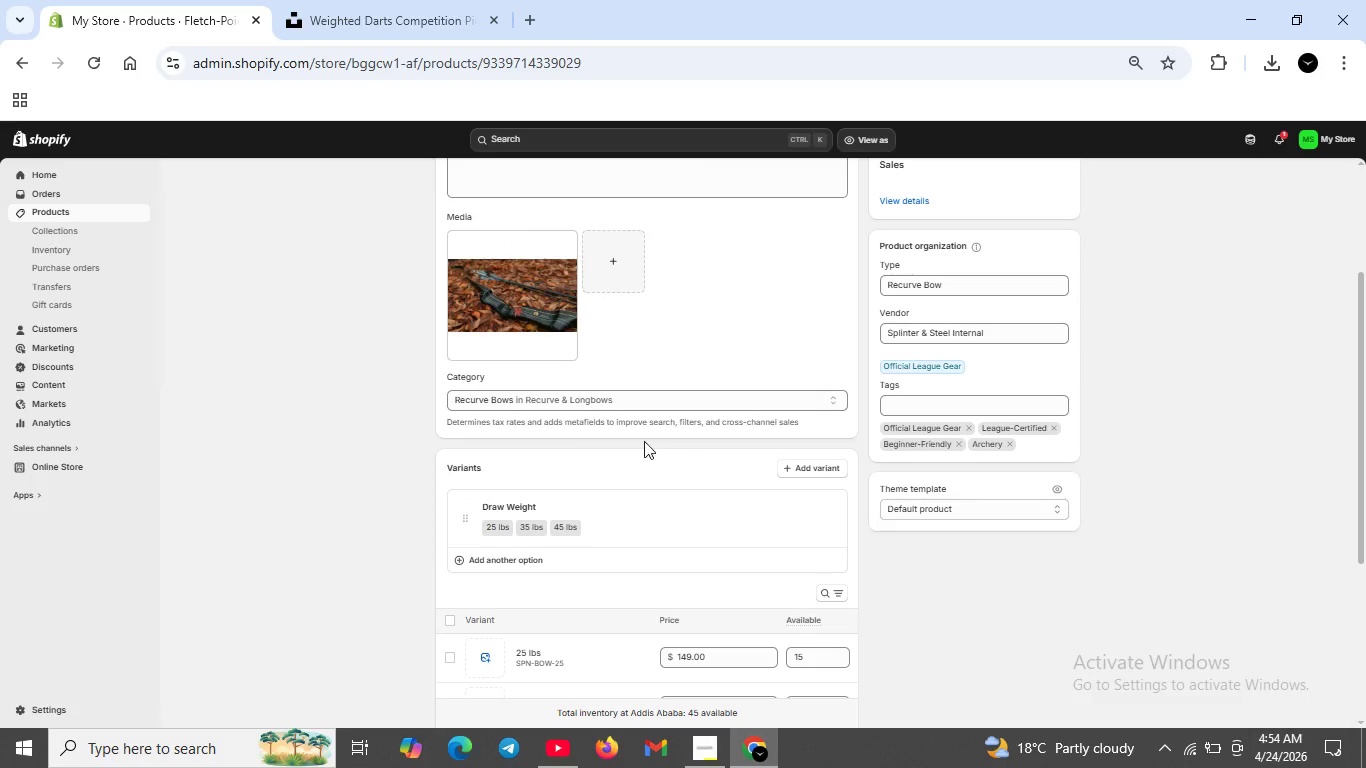 
scroll: coordinate [561, 419], scroll_direction: up, amount: 3.0
 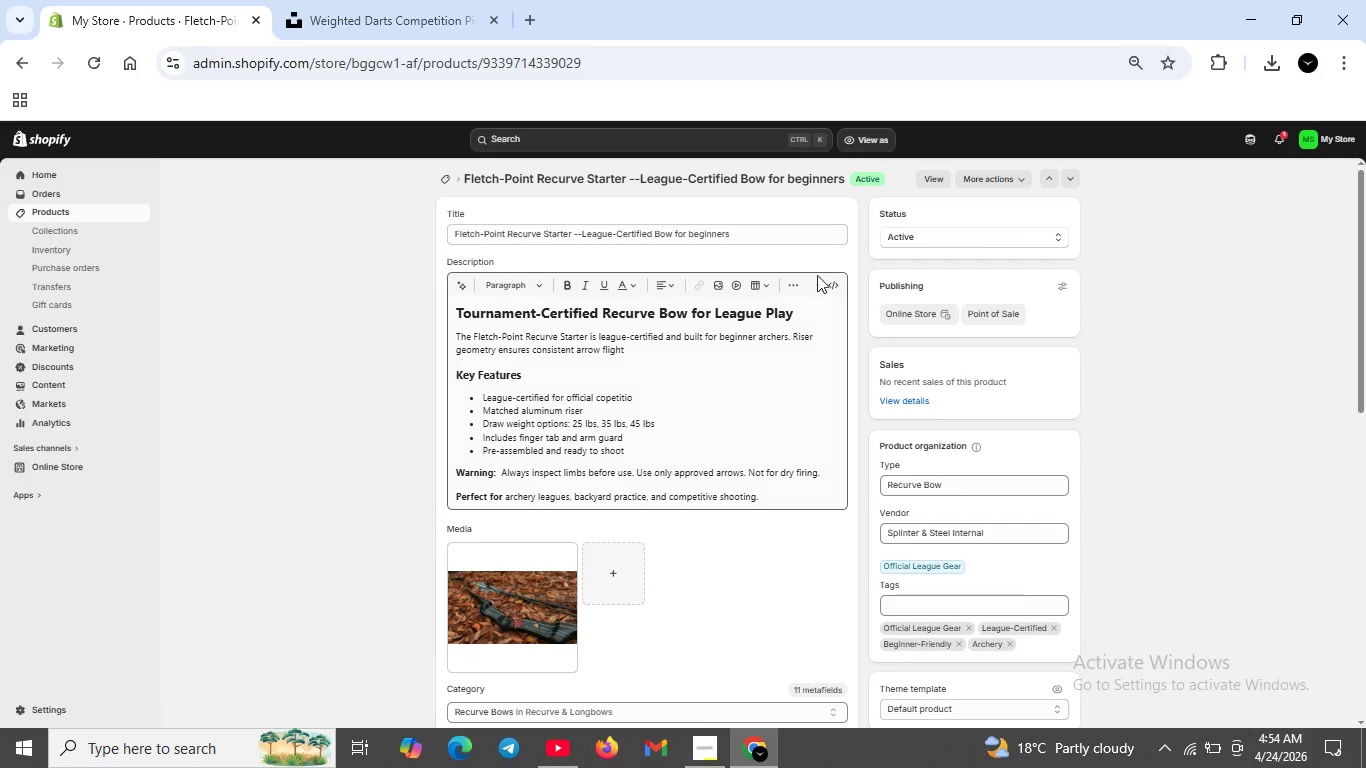 
left_click([837, 289])
 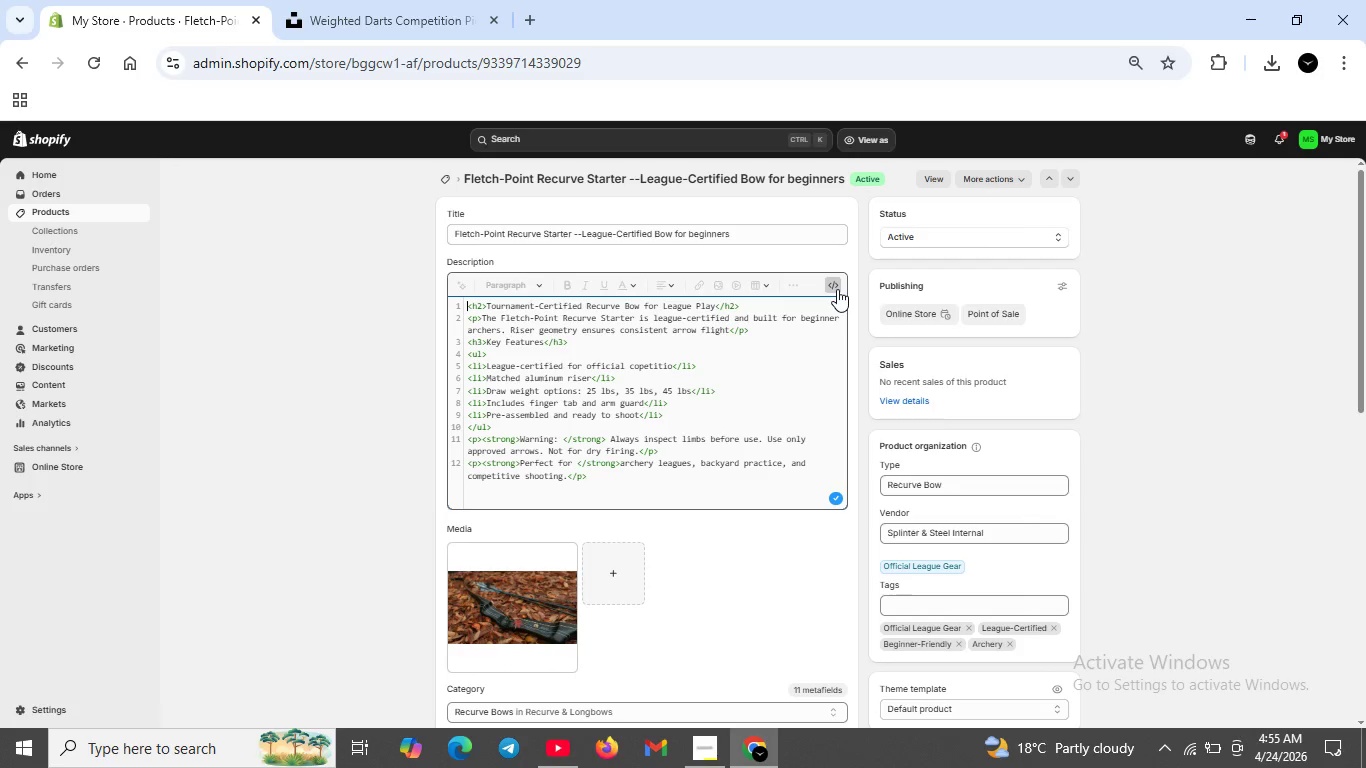 
wait(11.5)
 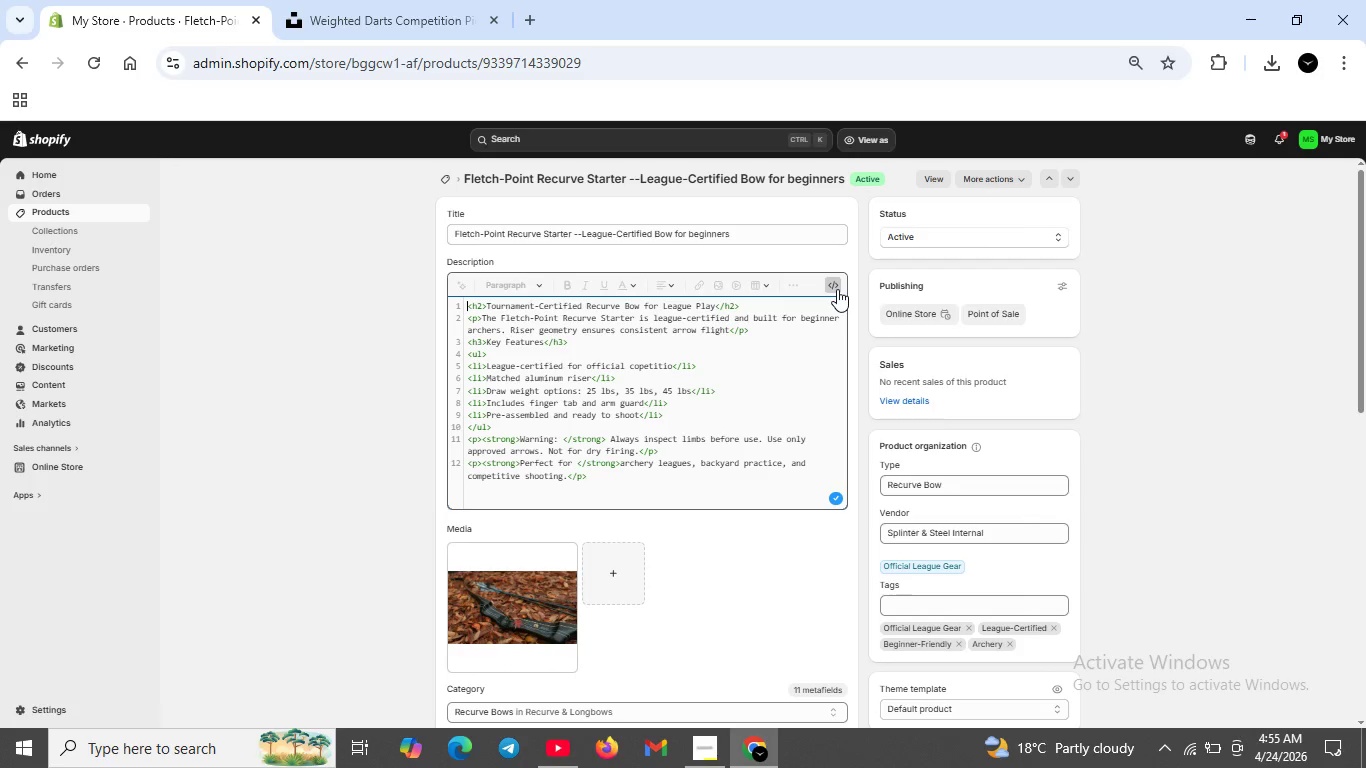 
key(Shift+ShiftRight)
 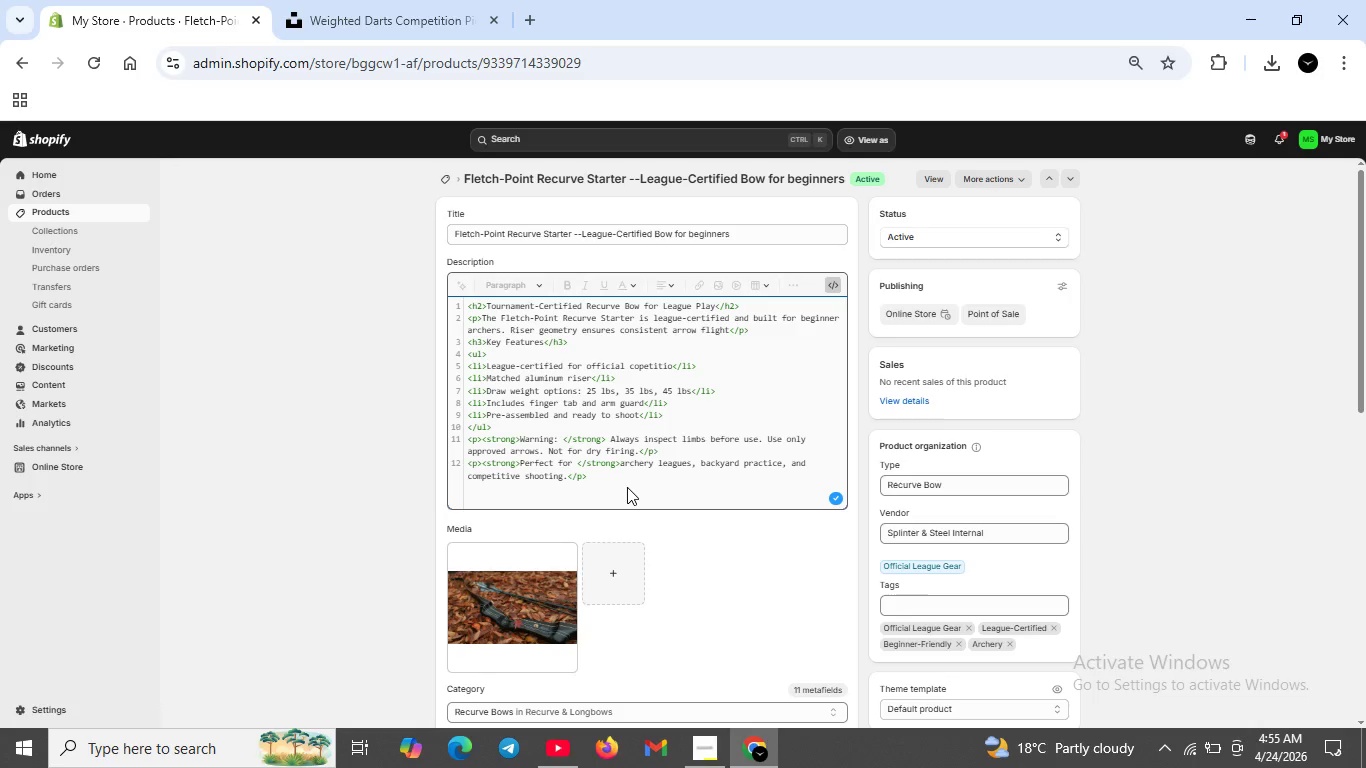 
key(Shift+Enter)
 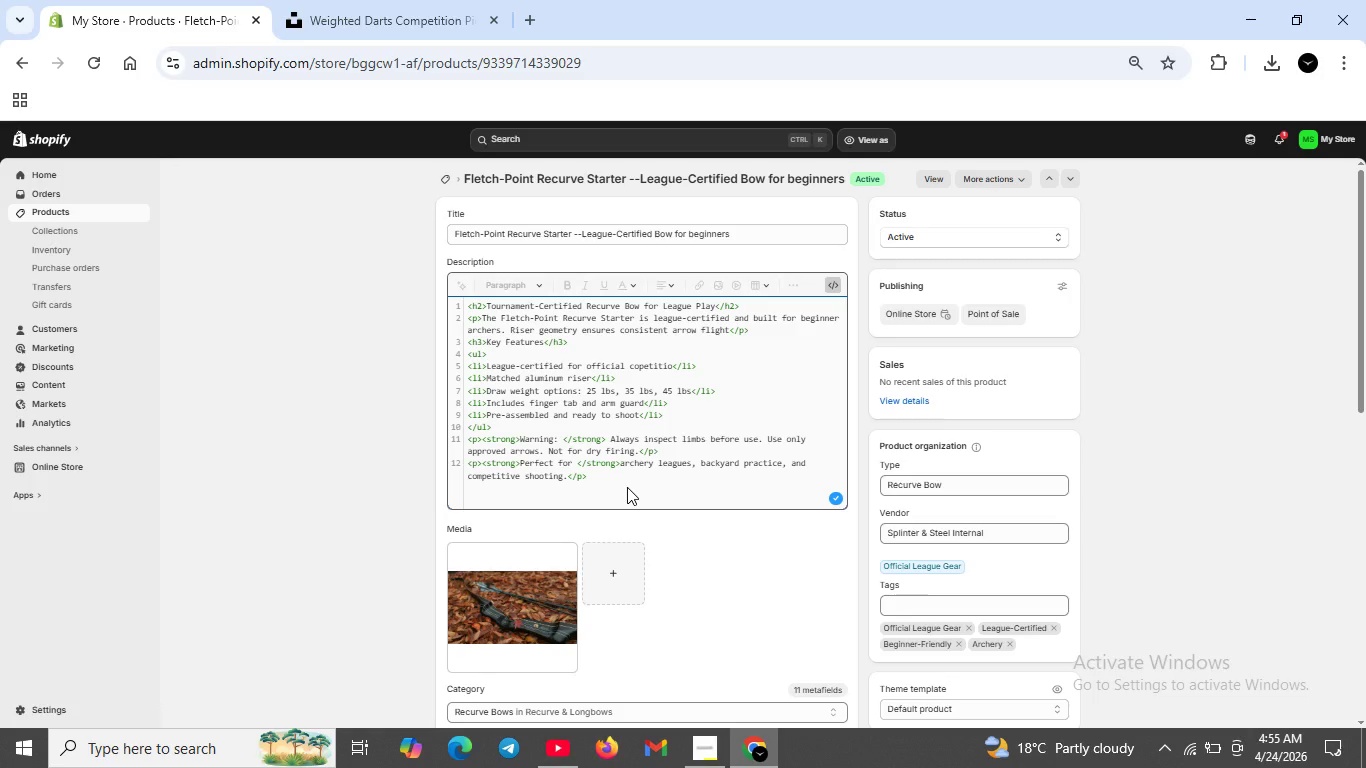 
type(<p>,strong )
 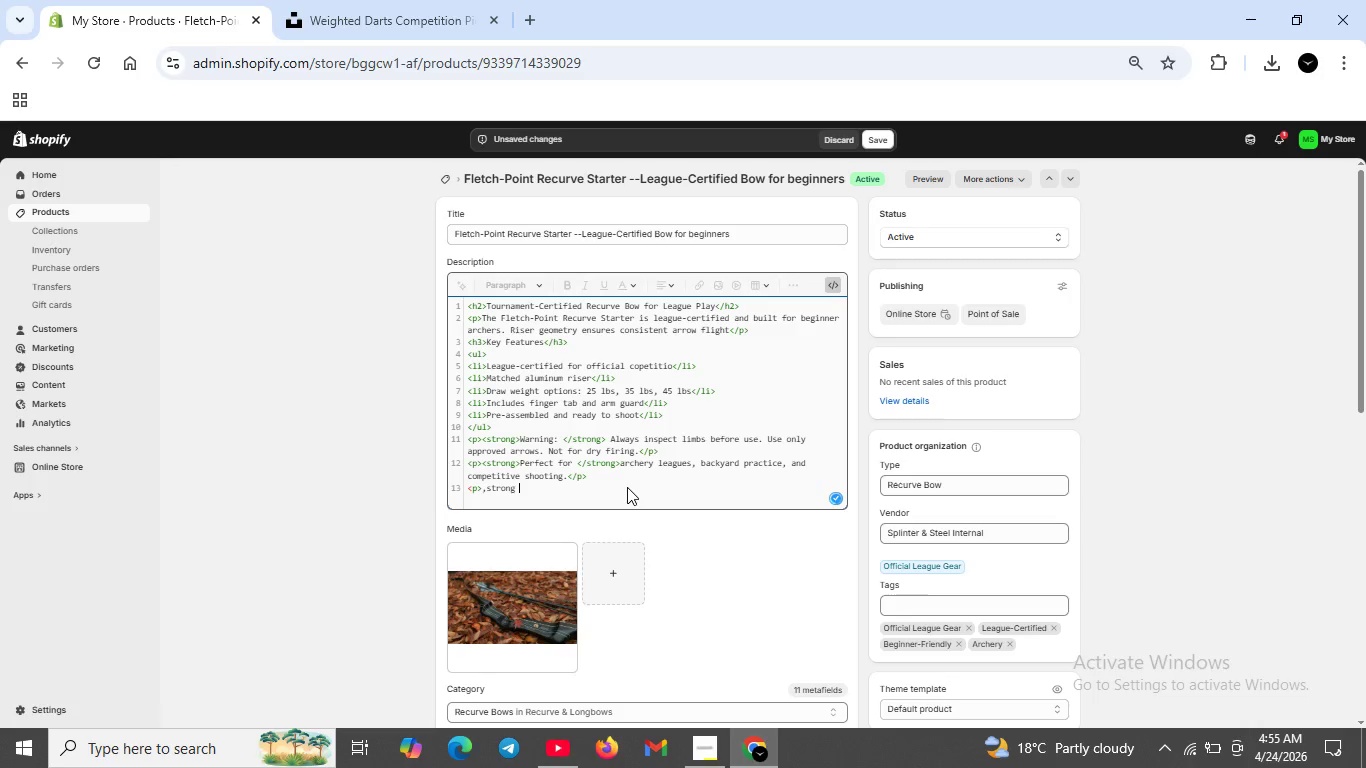 
hold_key(key=ShiftRight, duration=1.08)
 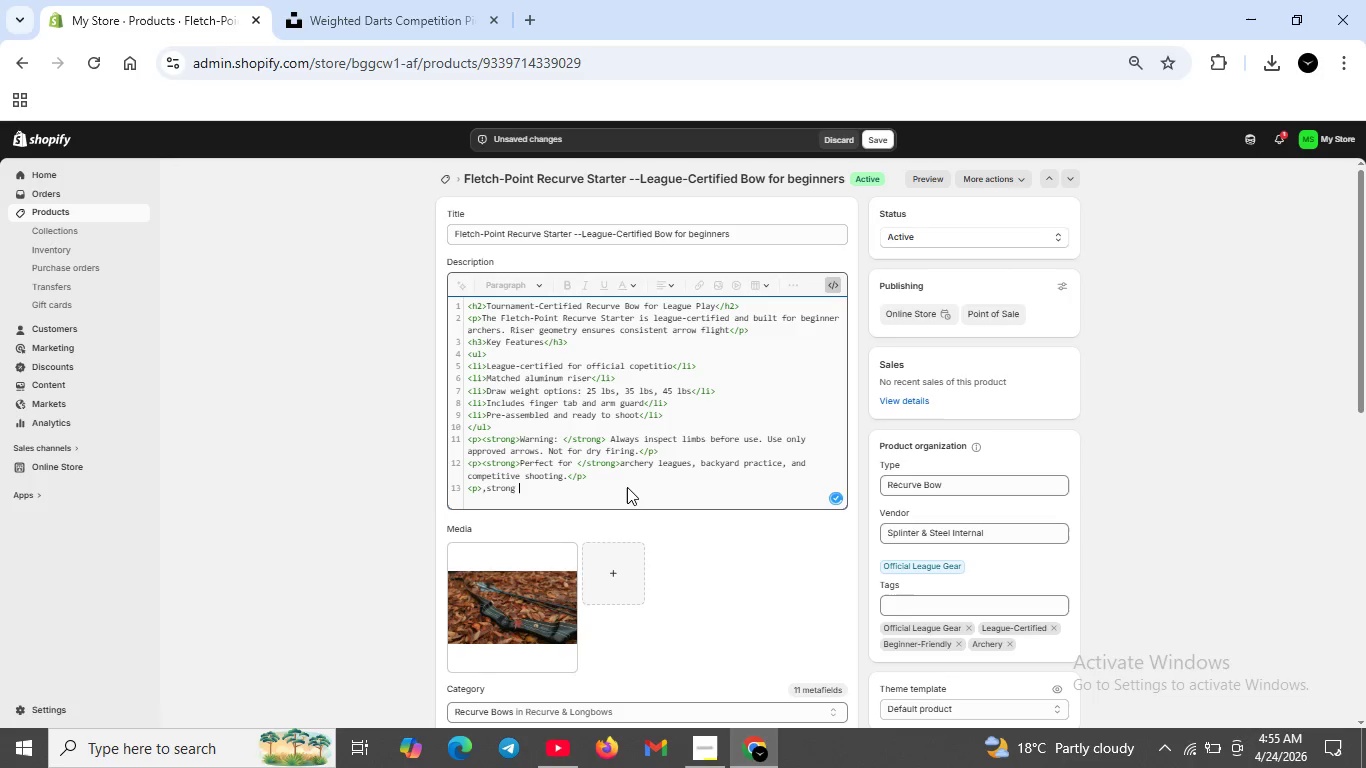 
key(Backspace)
 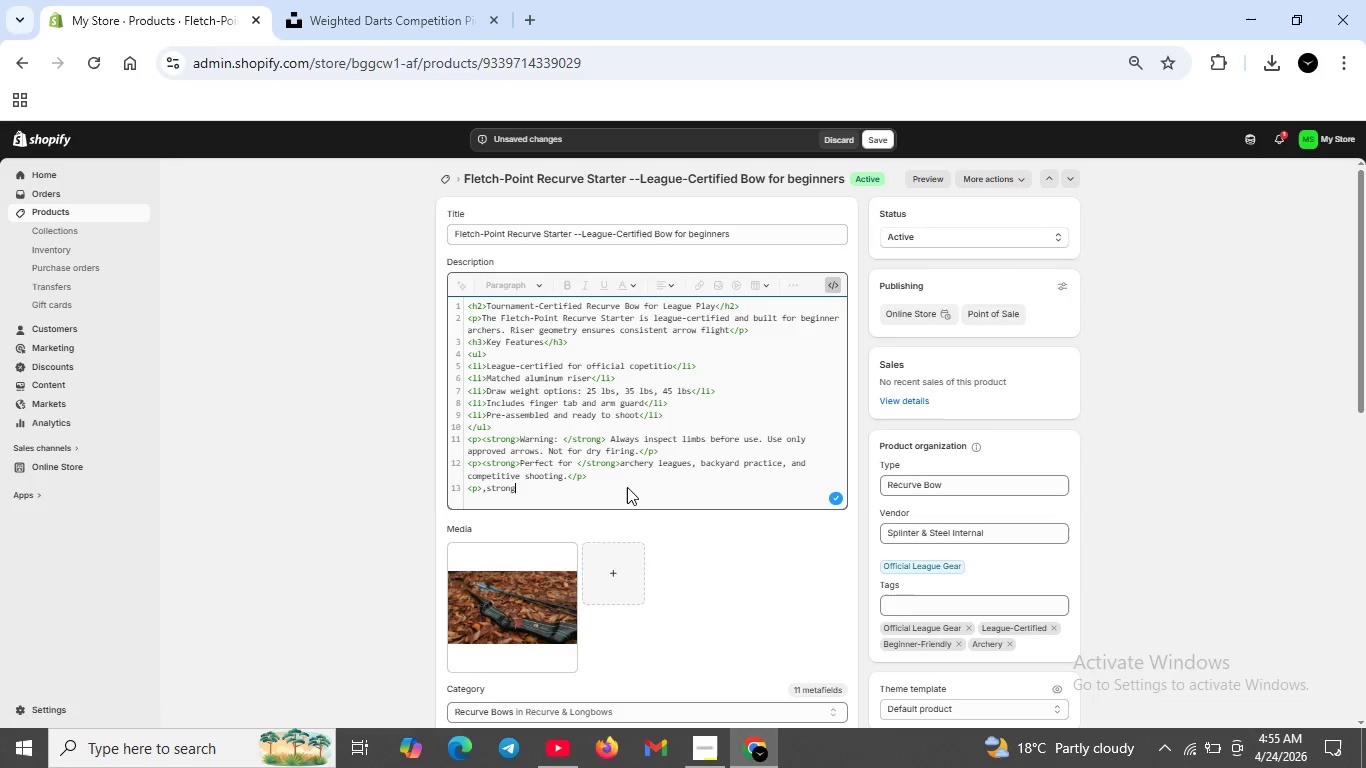 
key(Shift+Period)
 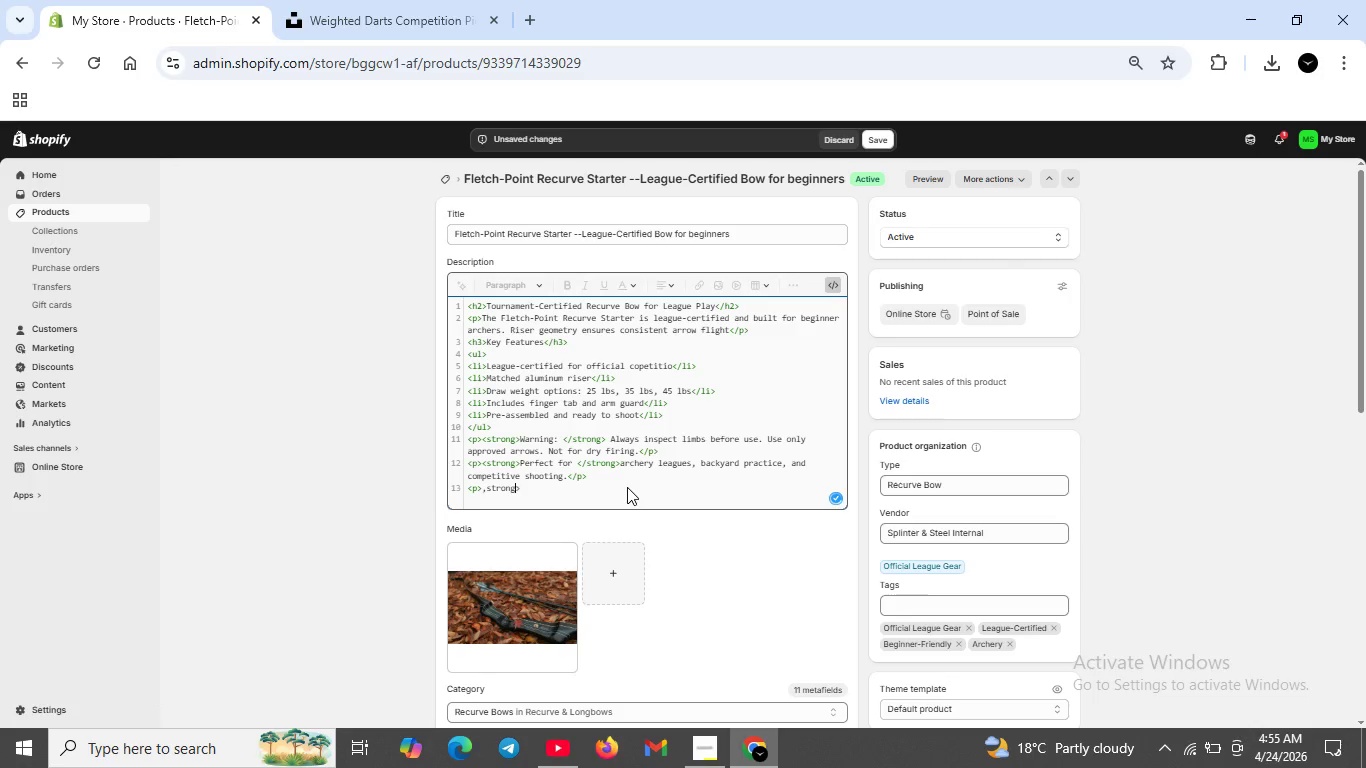 
key(ArrowLeft)
 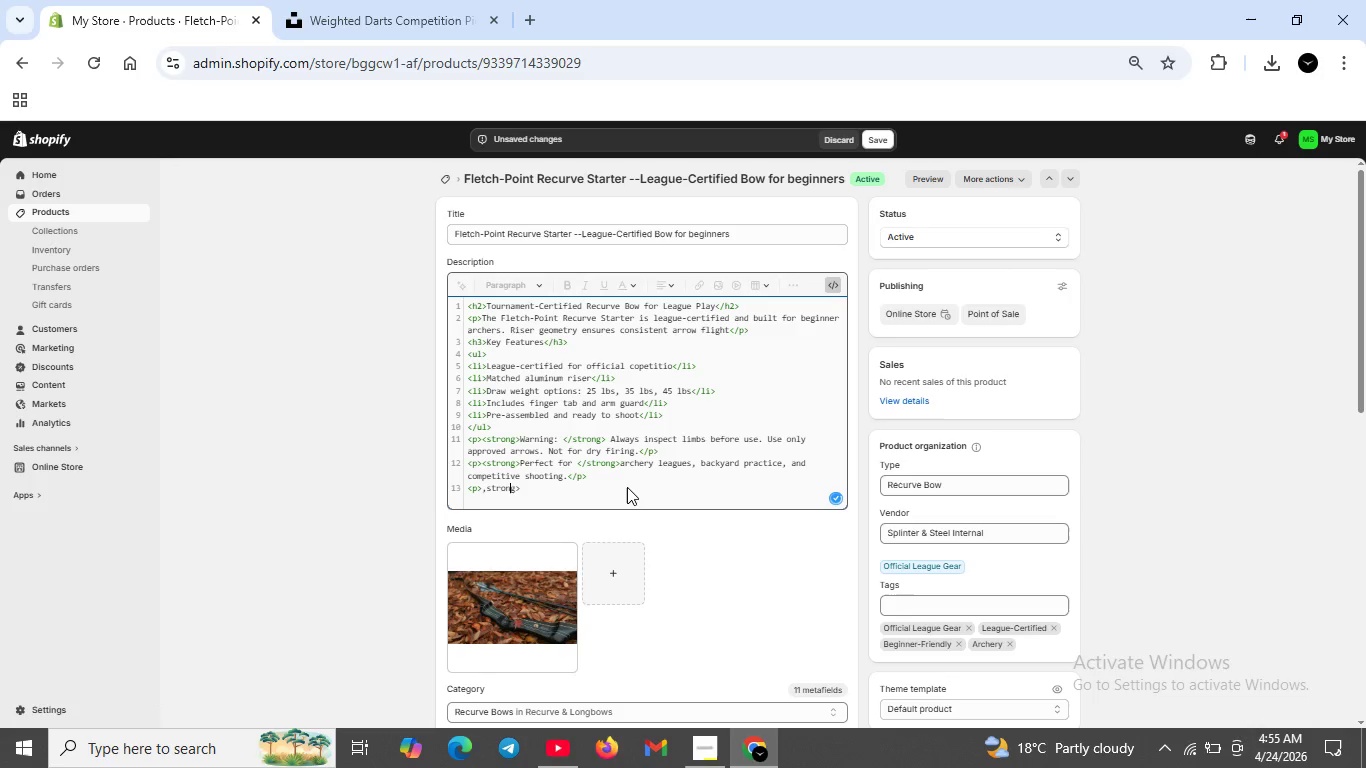 
key(ArrowLeft)
 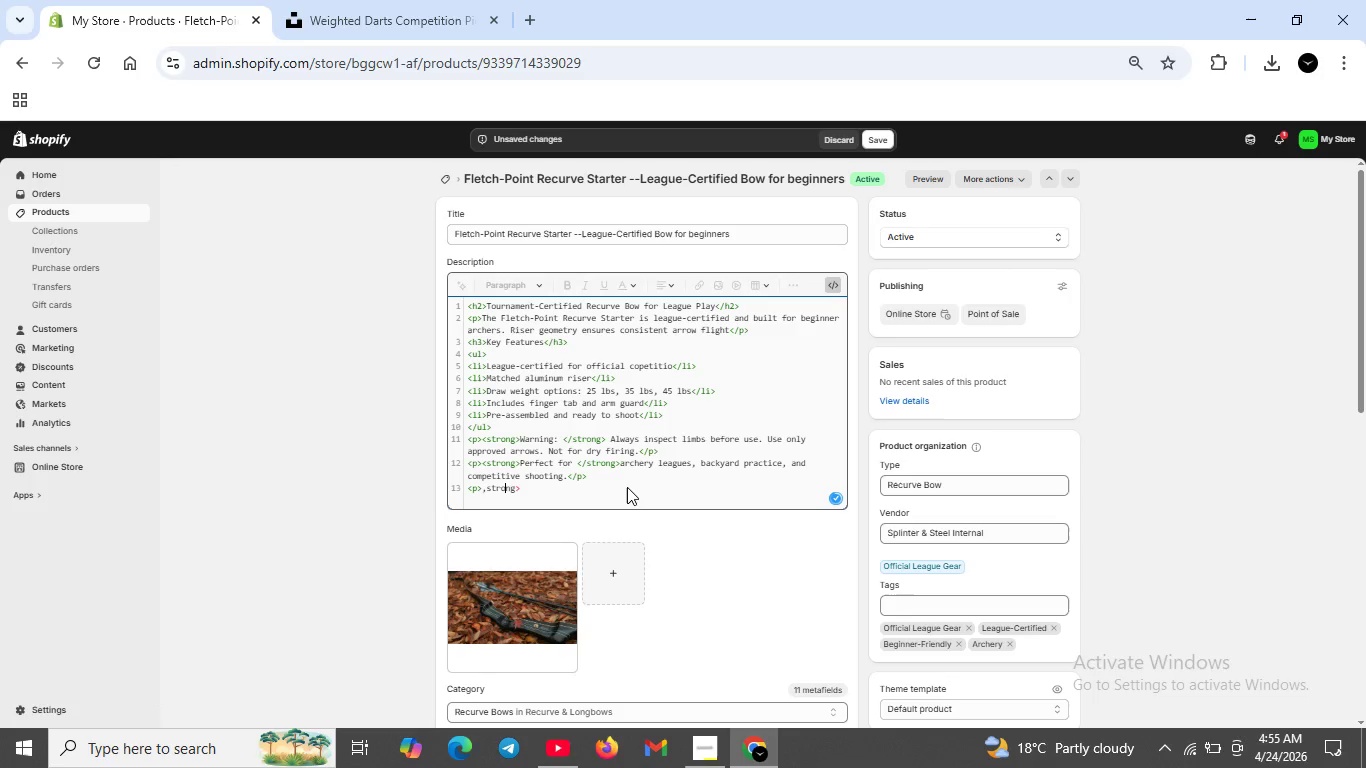 
key(ArrowLeft)
 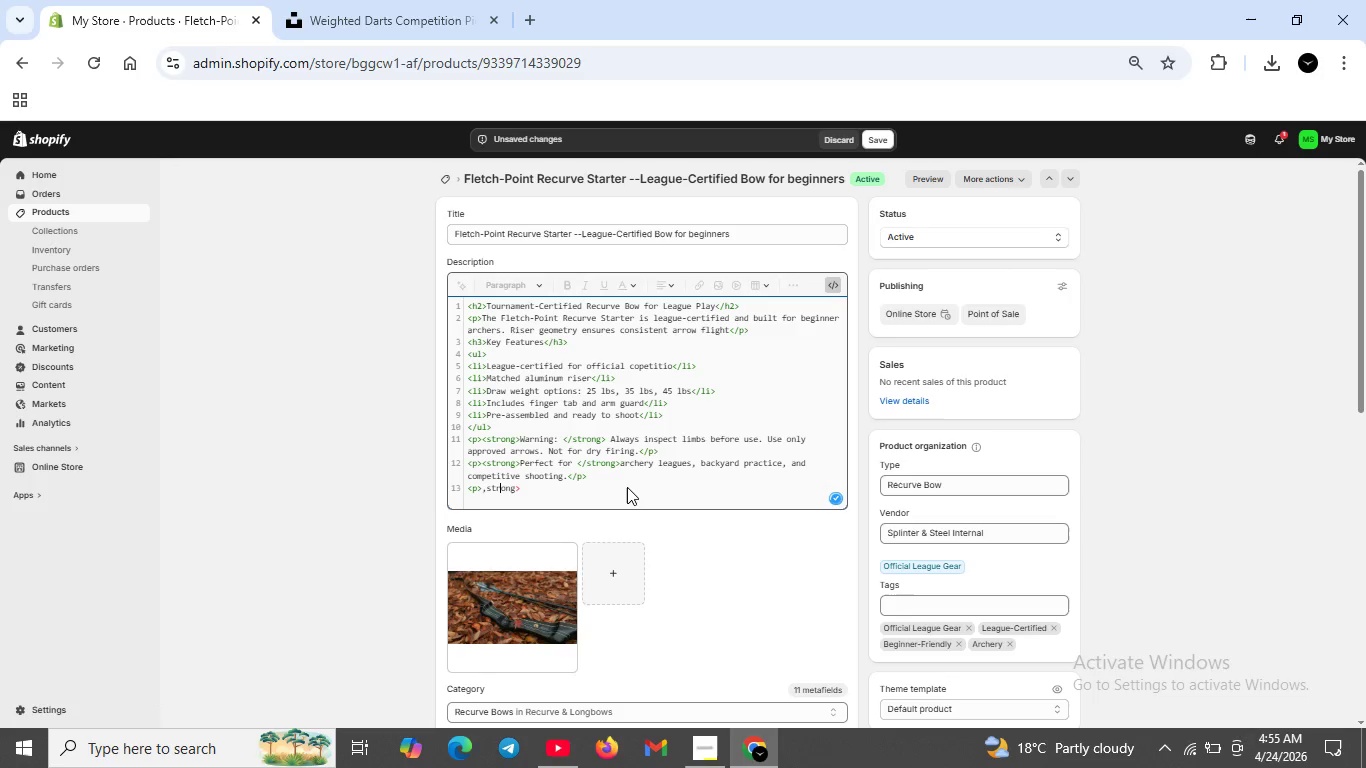 
key(ArrowLeft)
 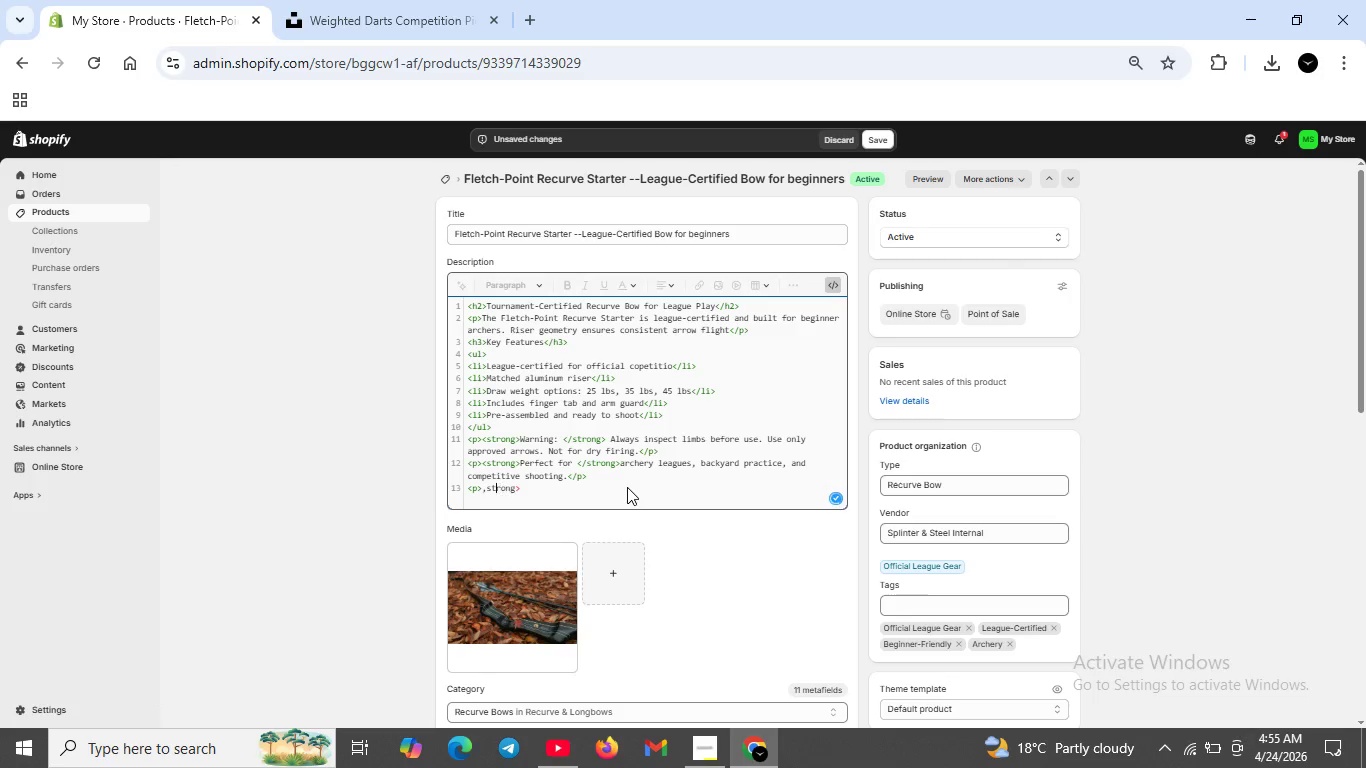 
key(ArrowLeft)
 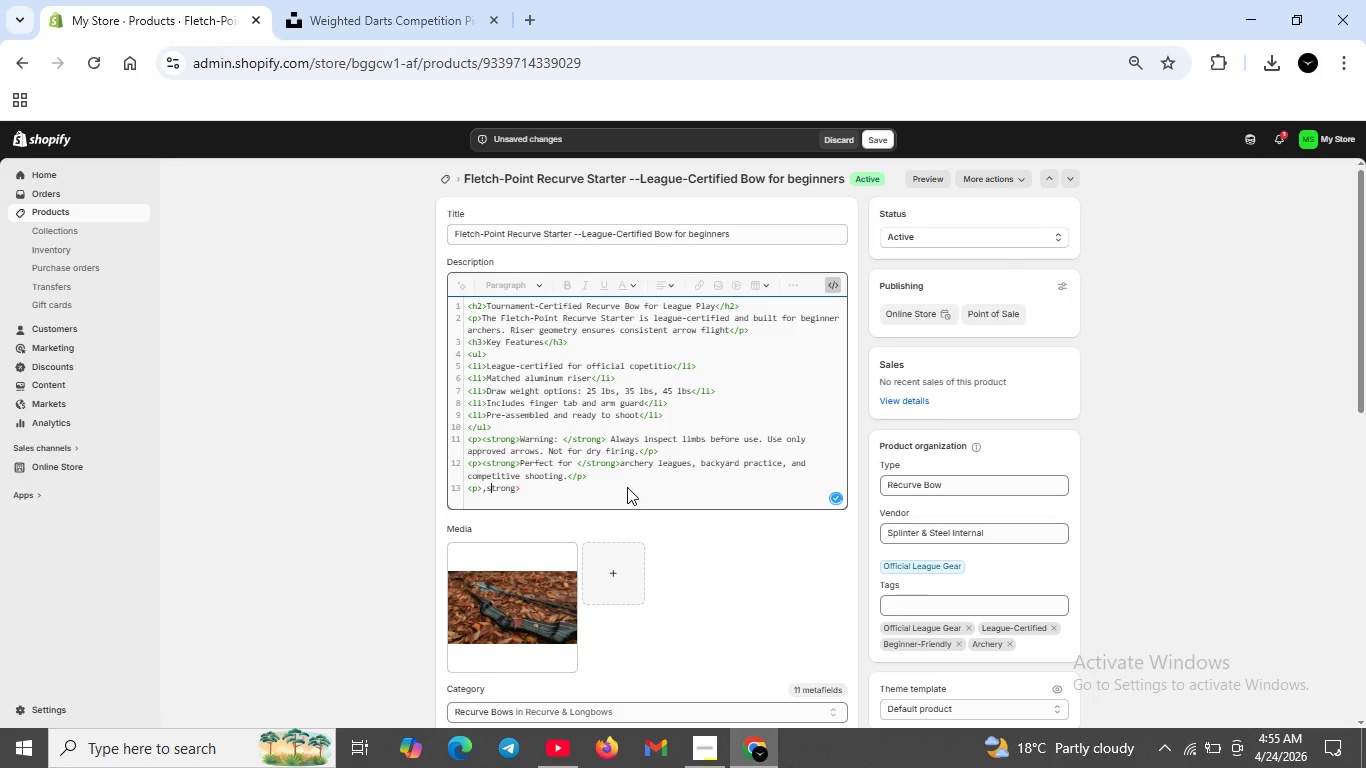 
key(ArrowLeft)
 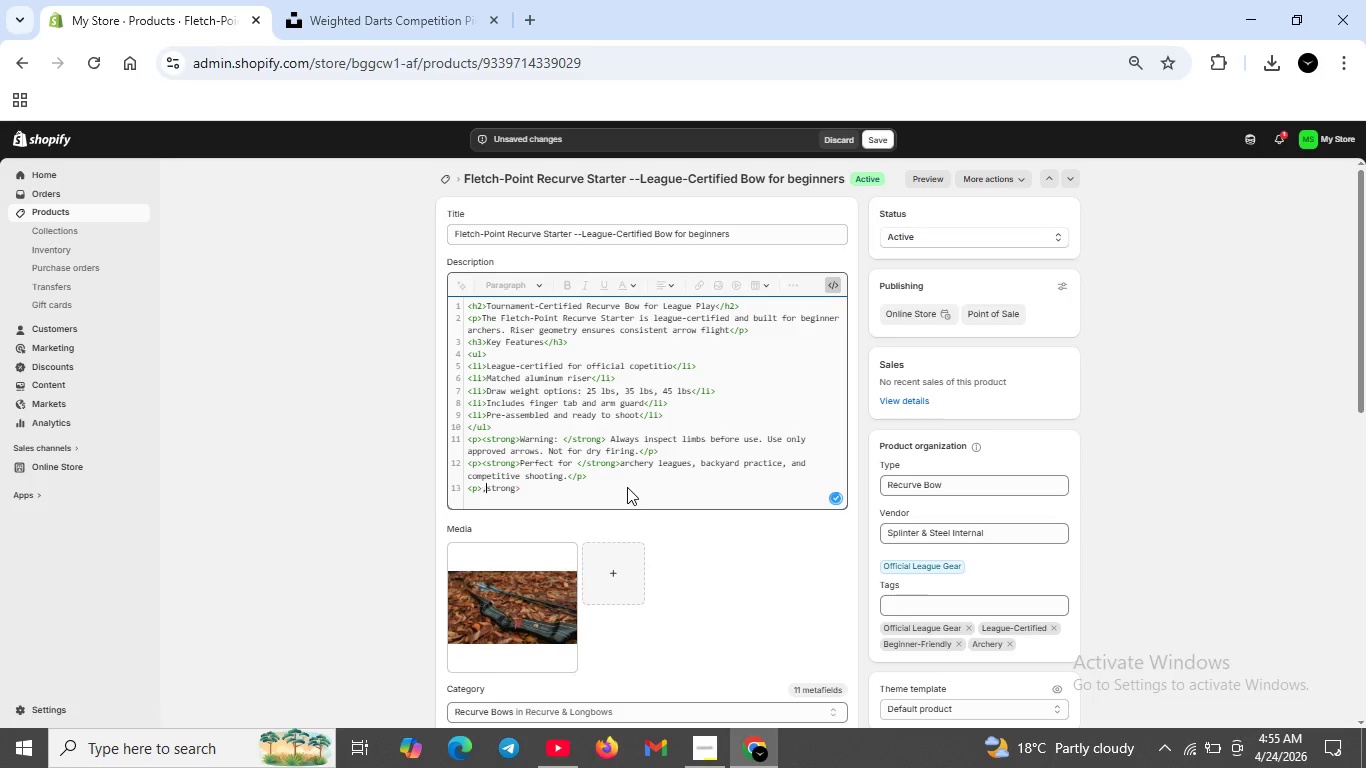 
key(ArrowLeft)
 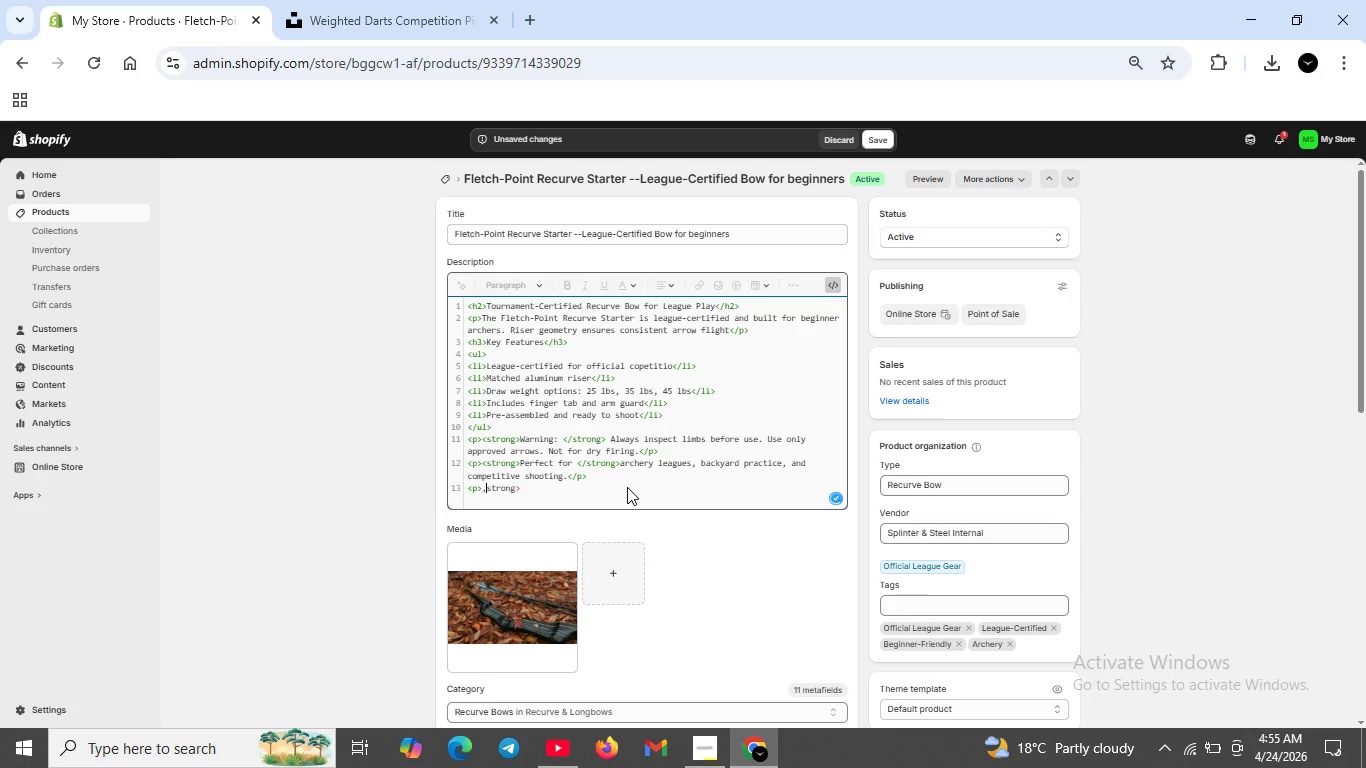 
key(Backspace)
 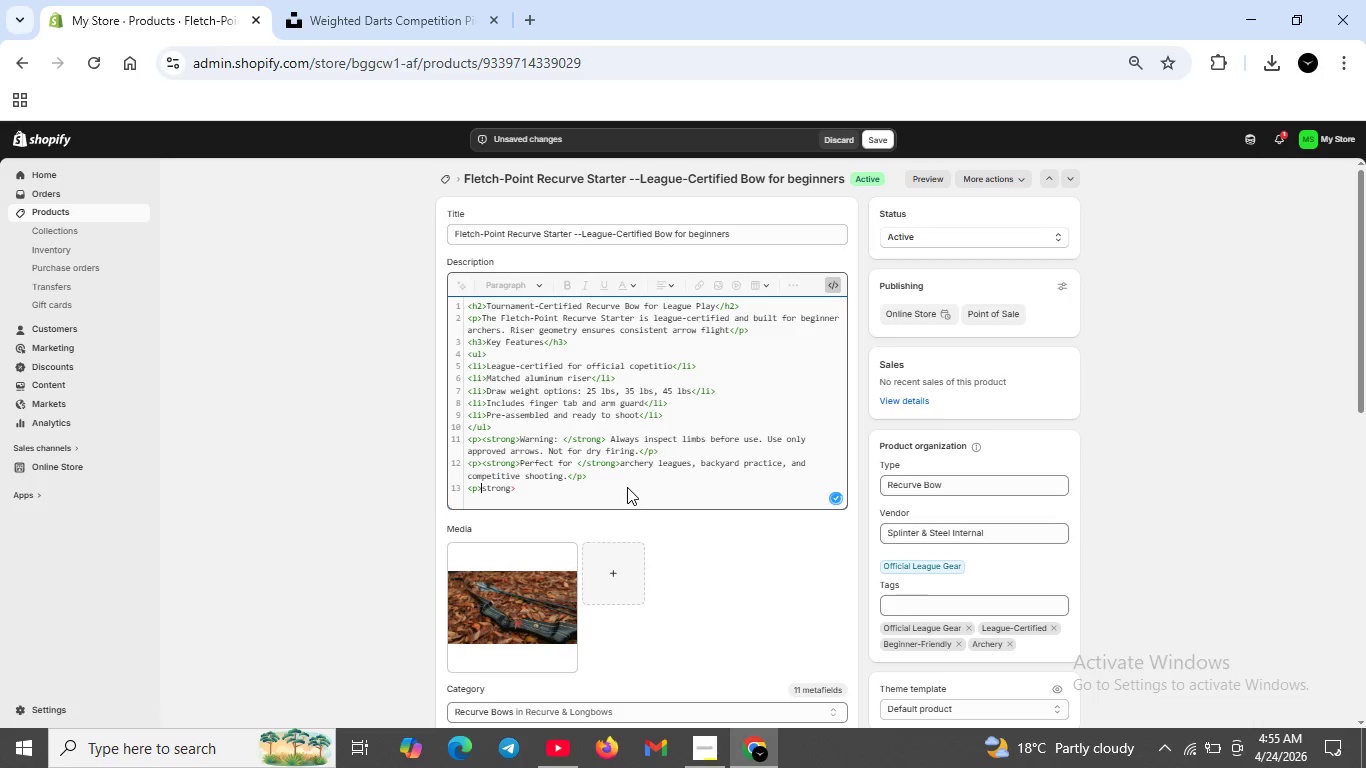 
key(Shift+ShiftRight)
 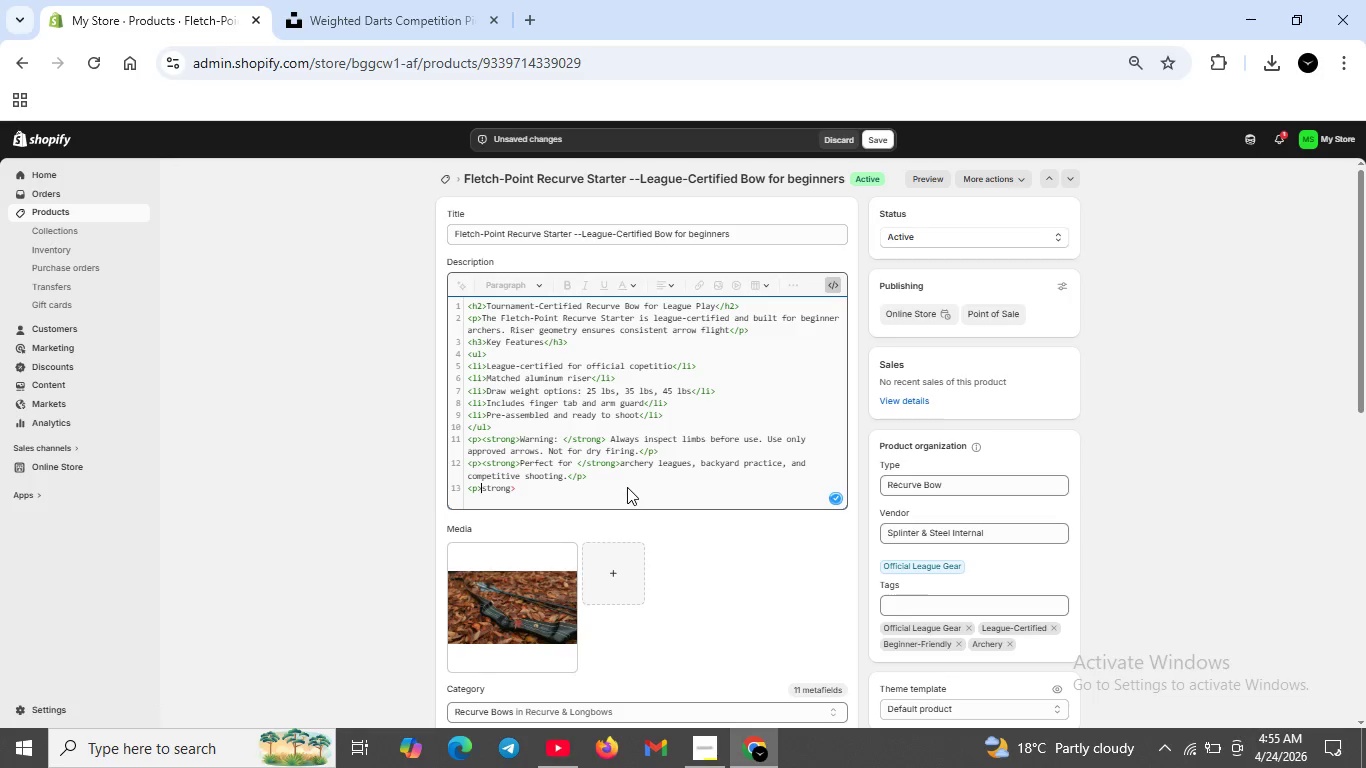 
key(Shift+Comma)
 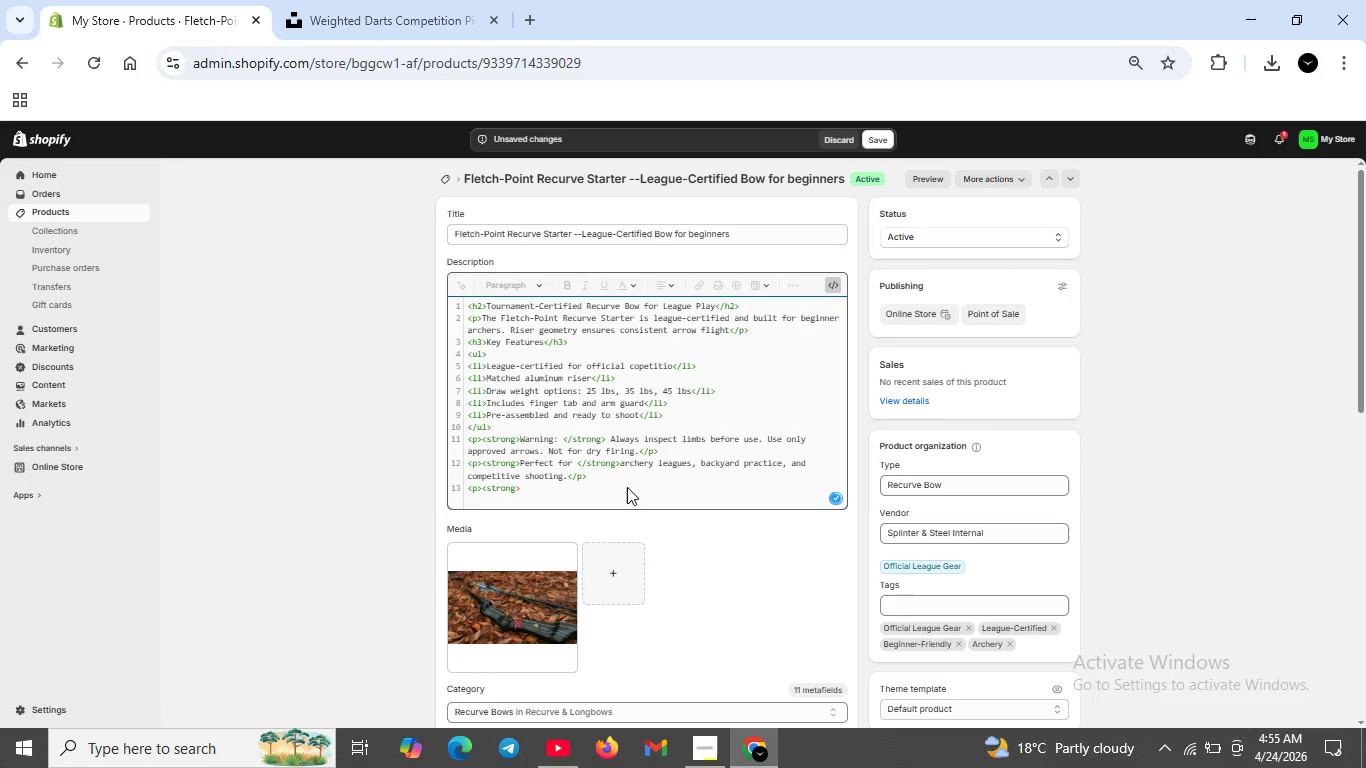 
key(ArrowRight)
 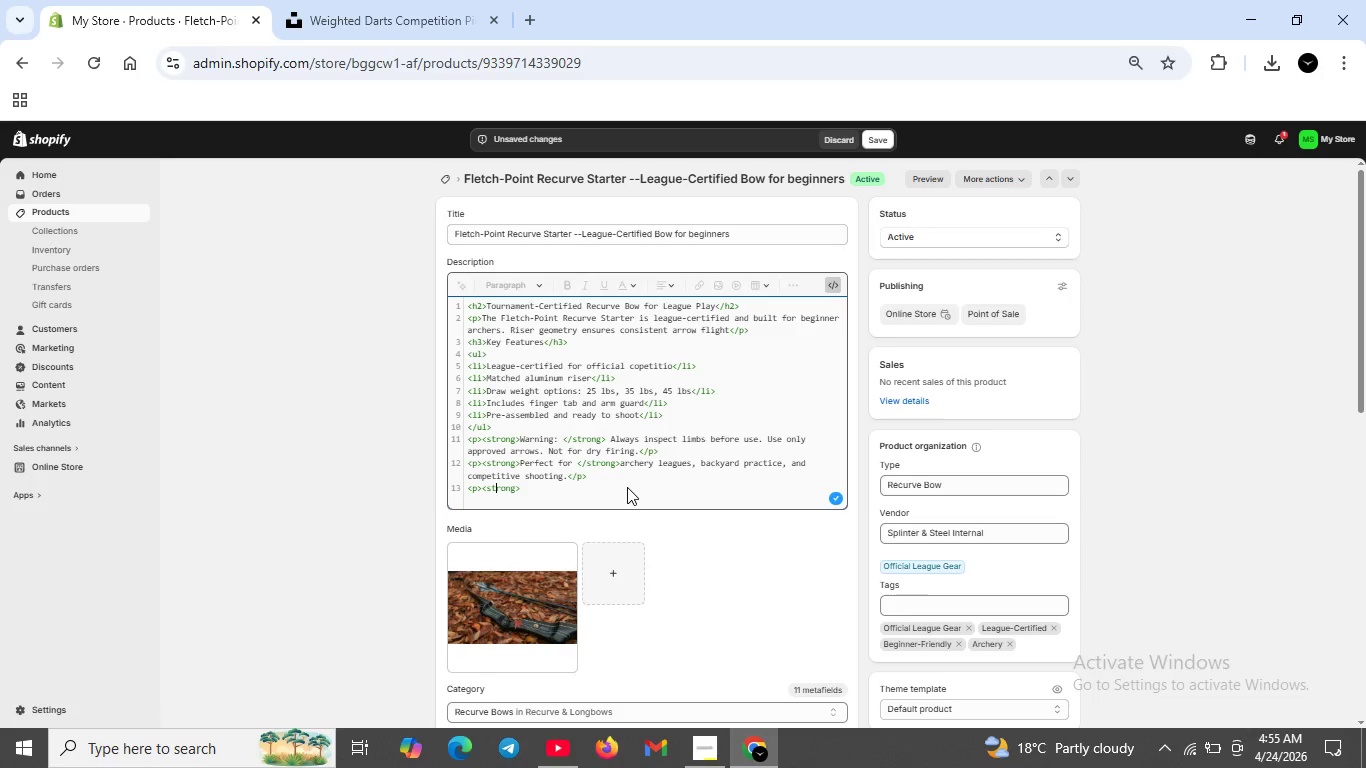 
key(ArrowRight)
 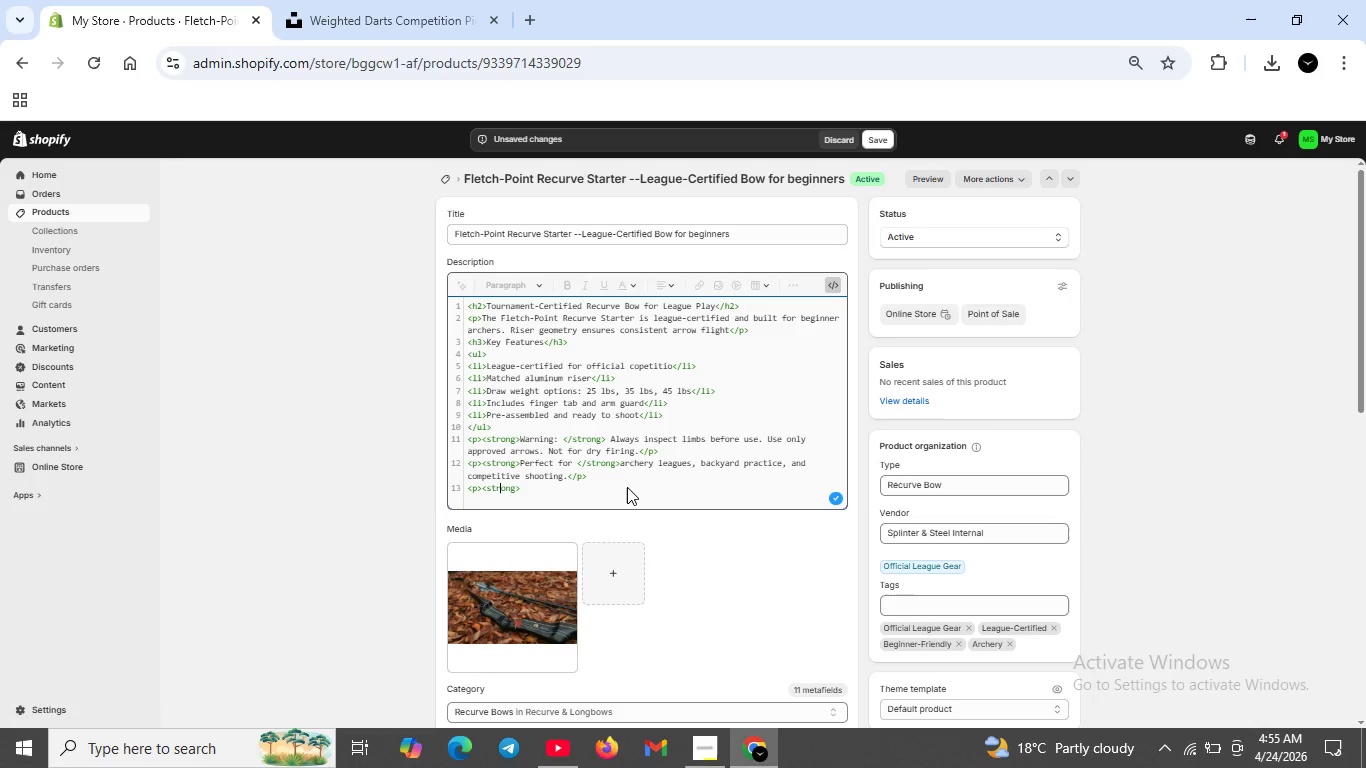 
key(ArrowRight)
 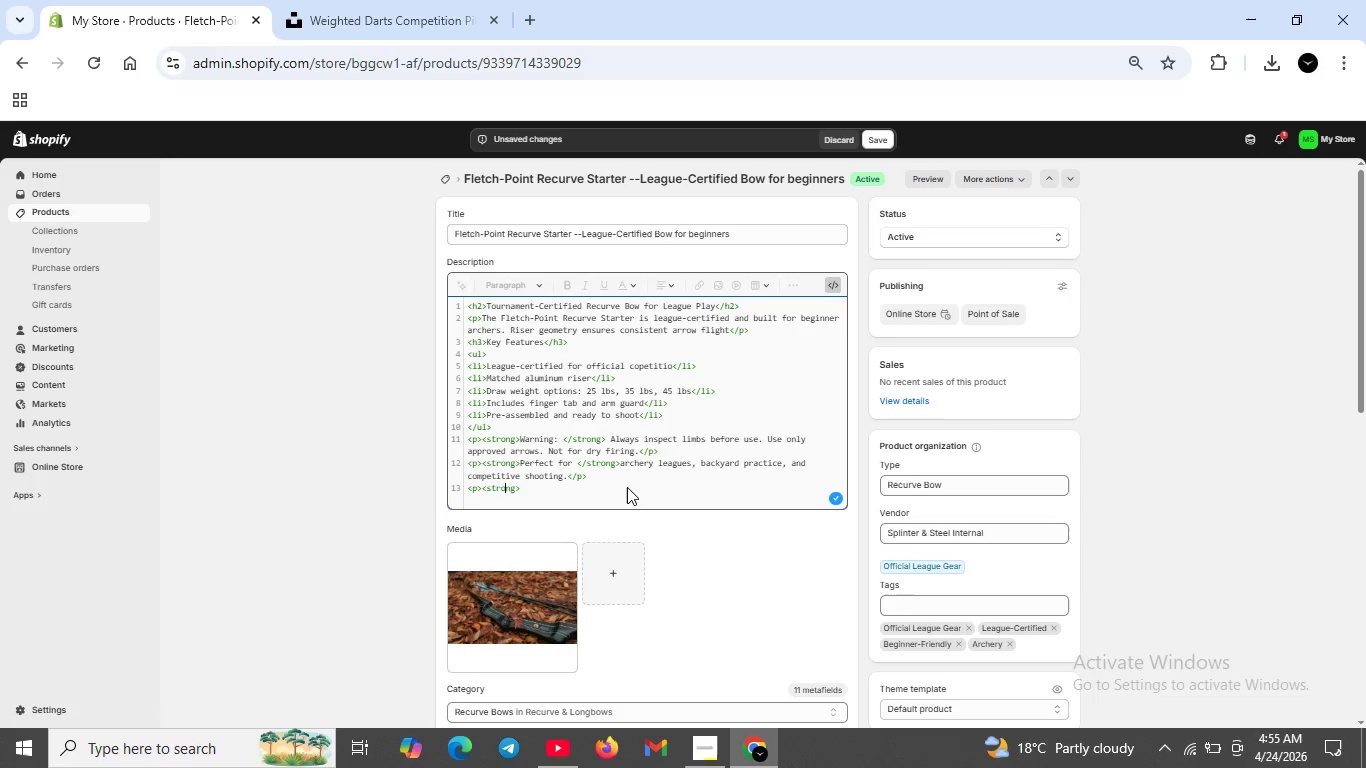 
key(ArrowRight)
 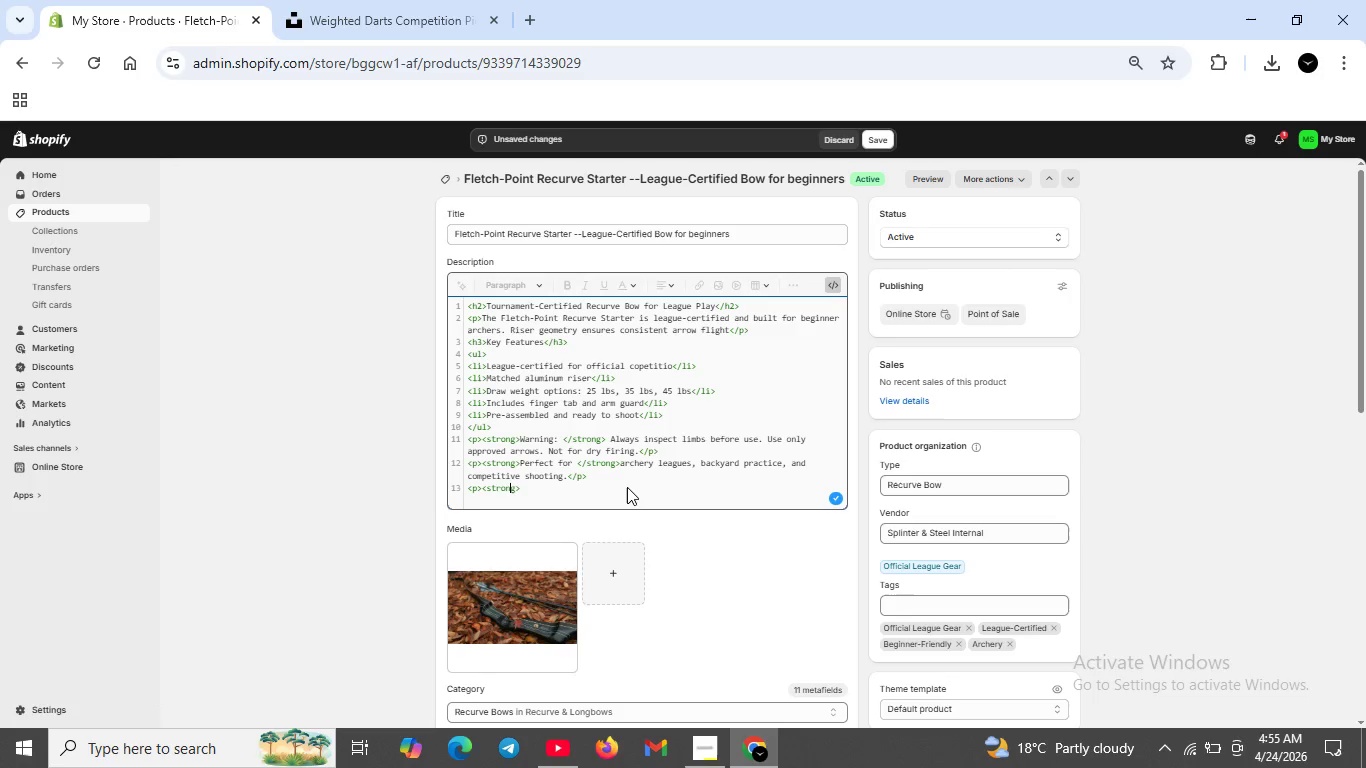 
key(ArrowRight)
 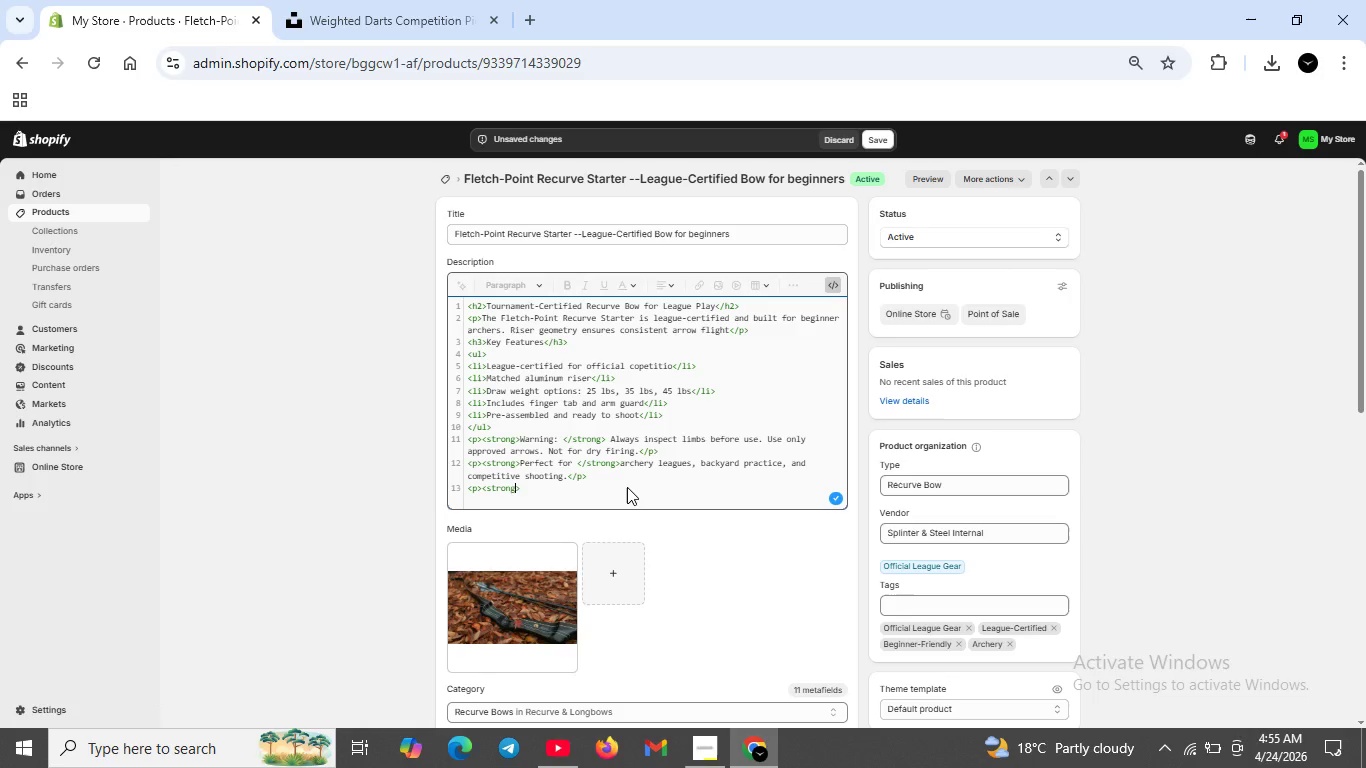 
key(ArrowRight)
 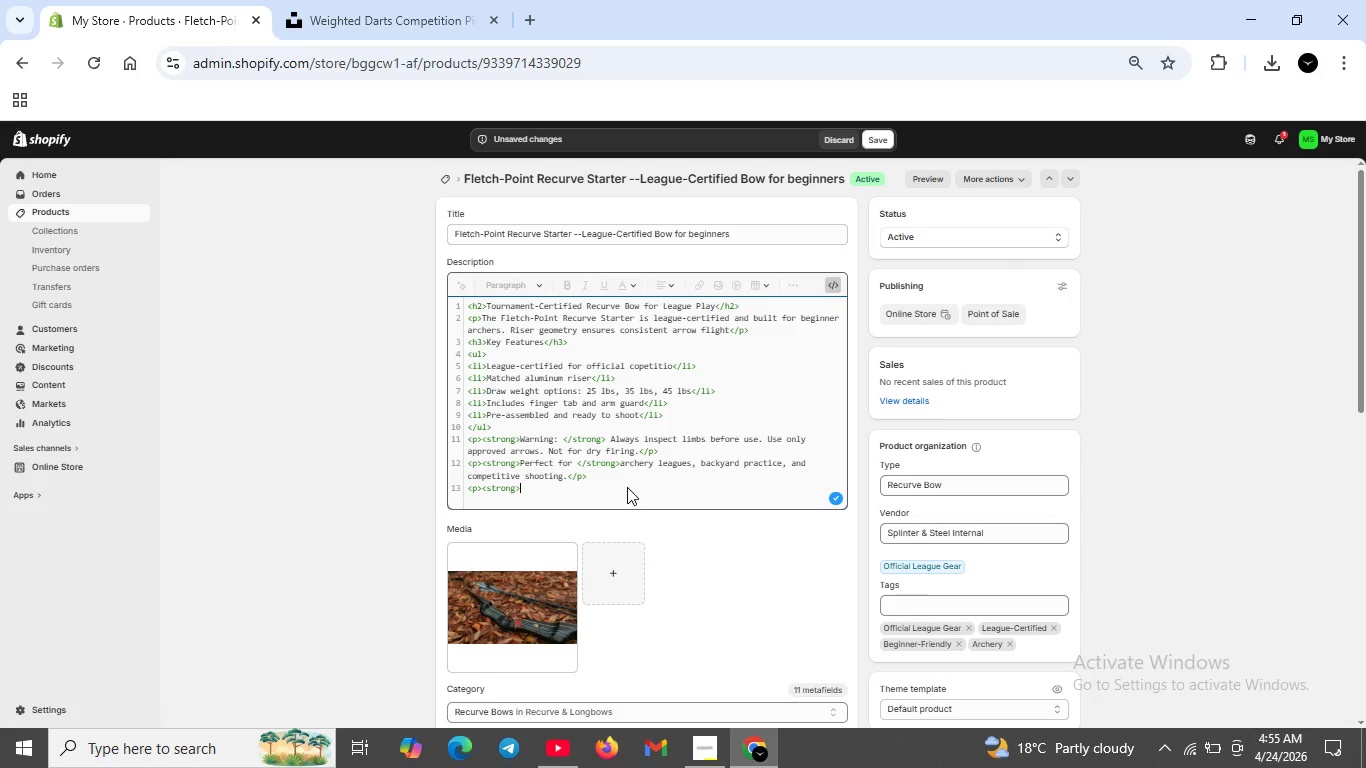 
key(ArrowRight)
 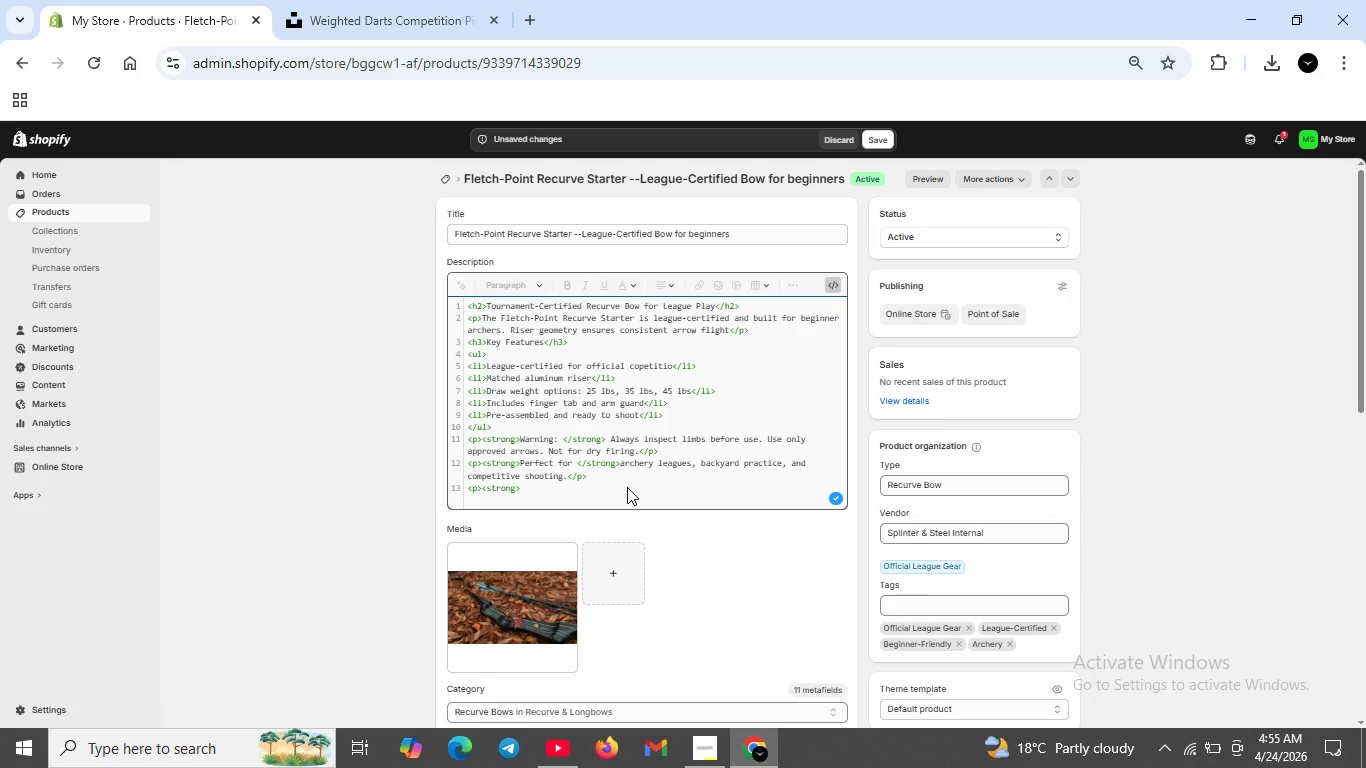 
type(Tournament -)
key(Backspace)
key(Backspace)
type(-Grade Components<strong><br>)
 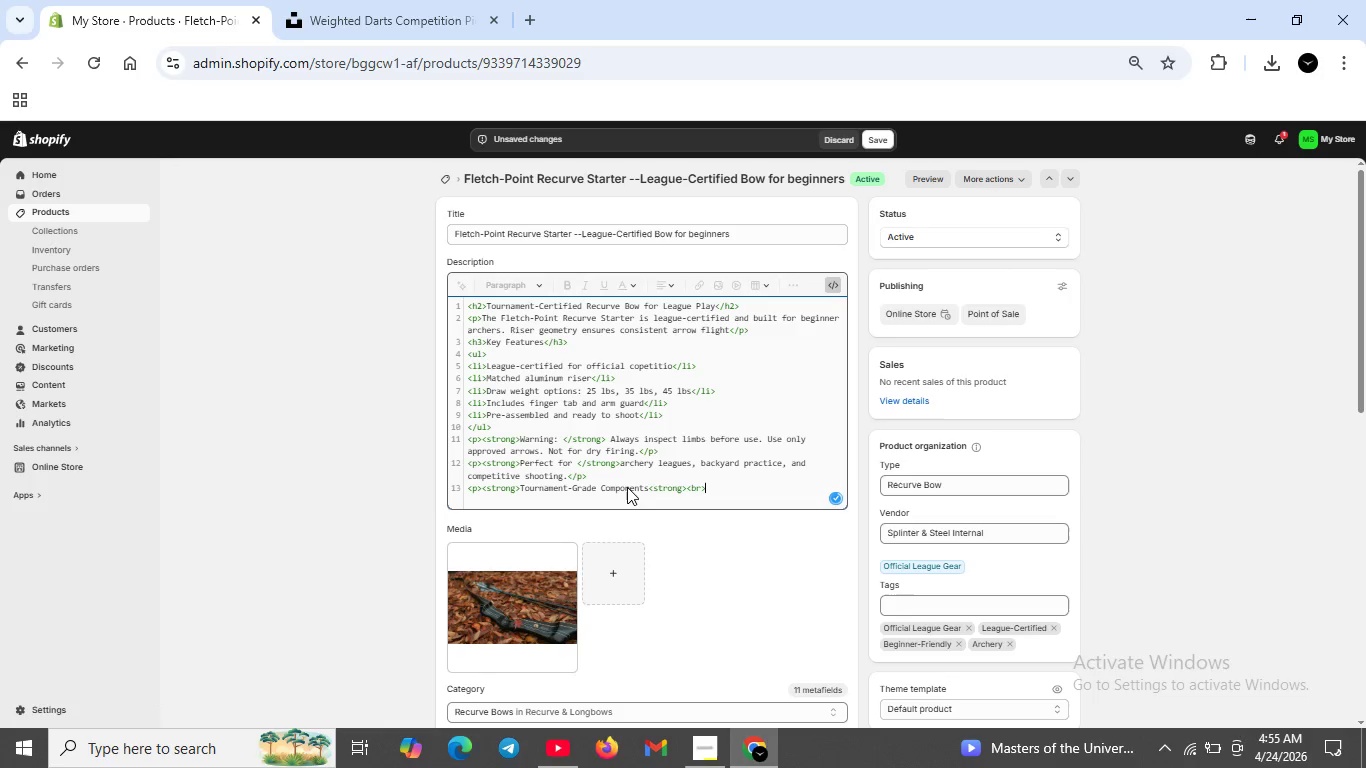 
 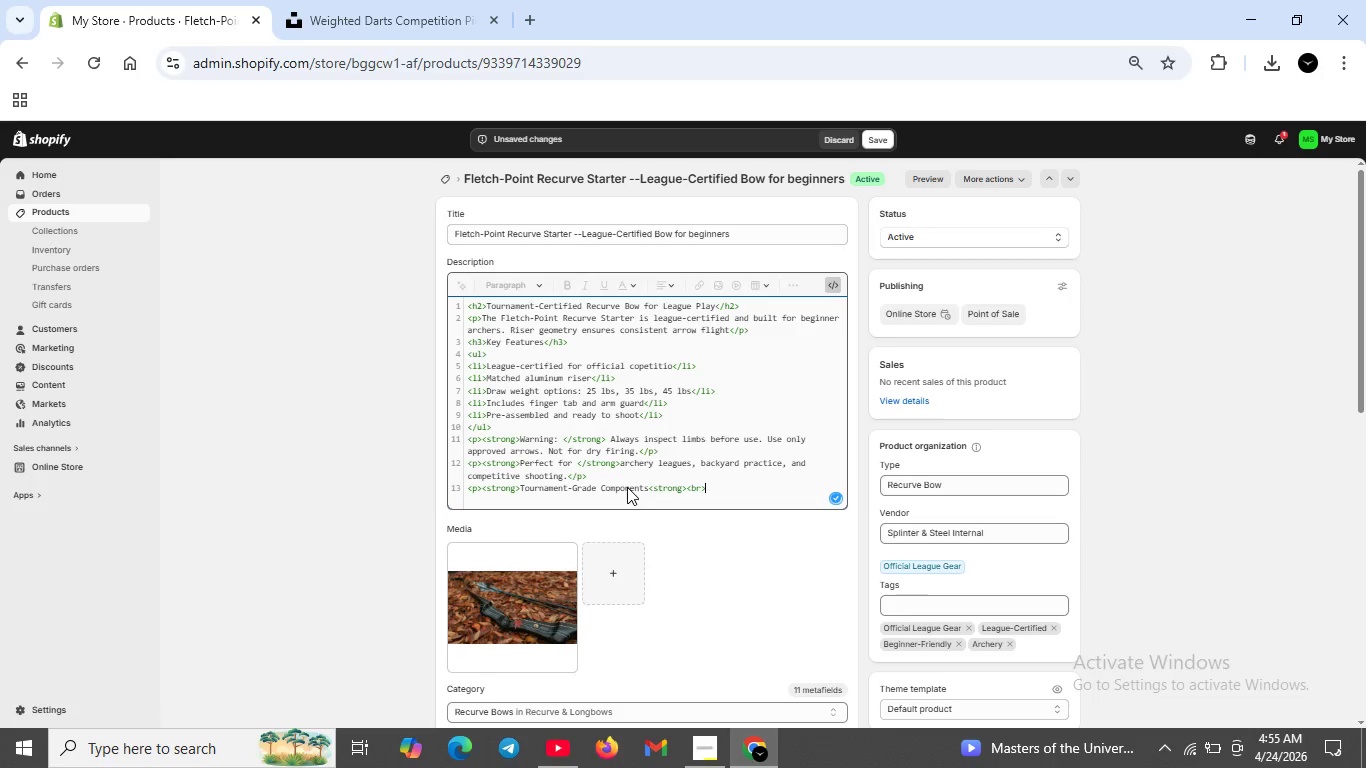 
key(Shift+Enter)
 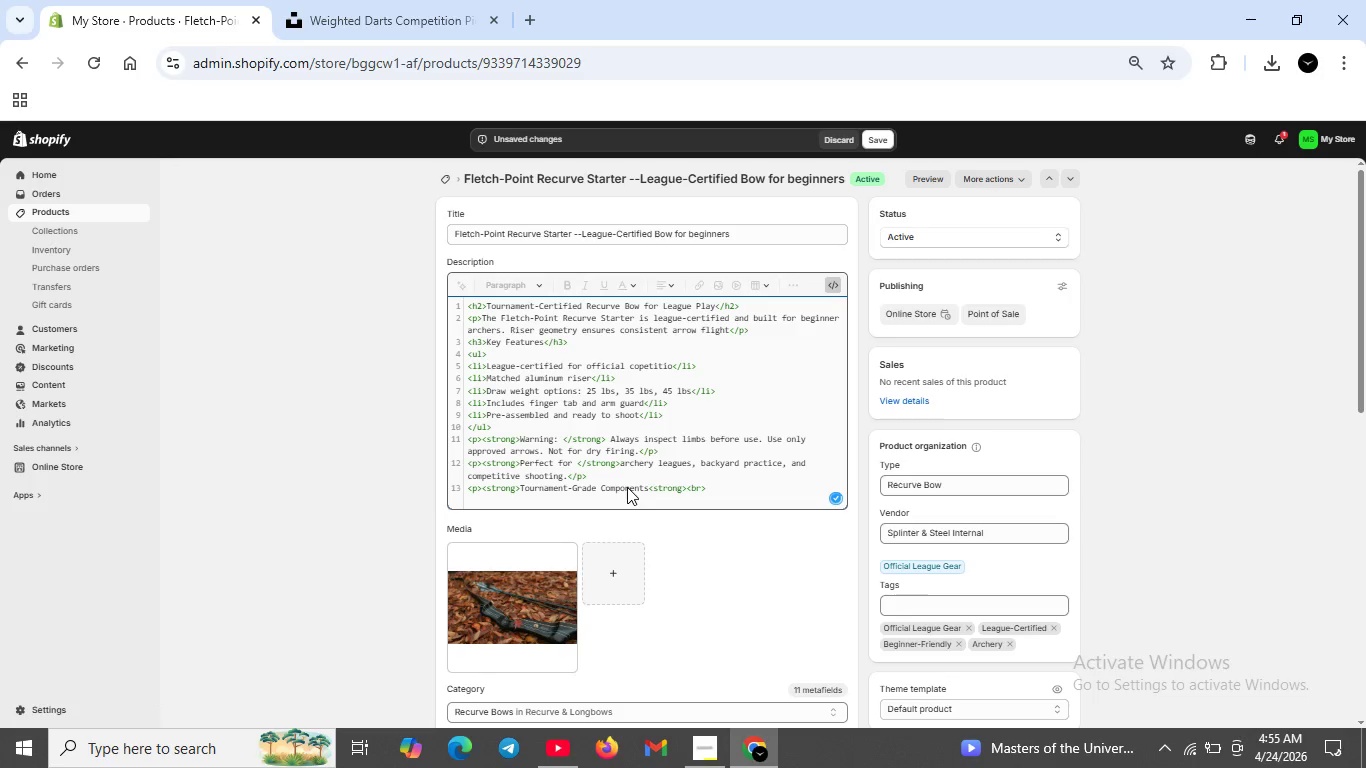 
hold_key(key=ShiftRight, duration=0.7)
 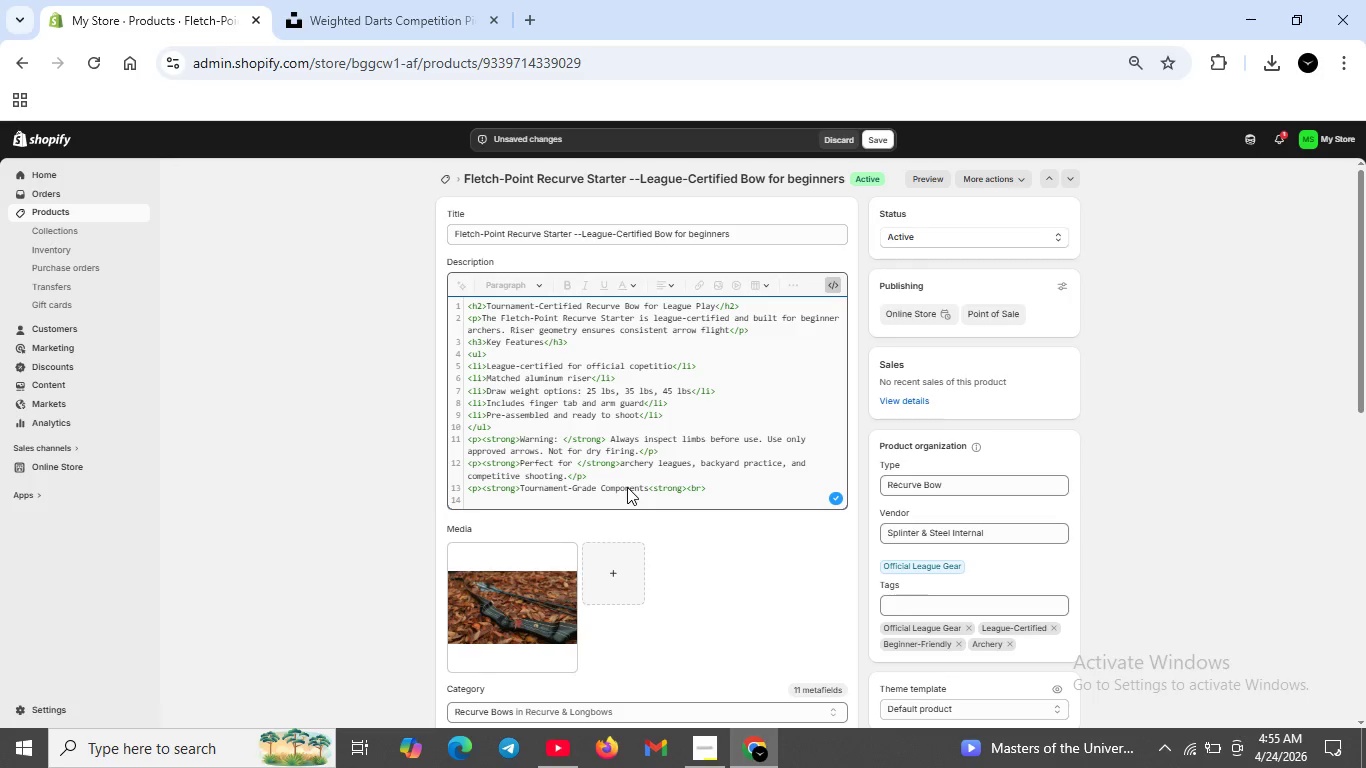 
key(Shift+ShiftRight)
 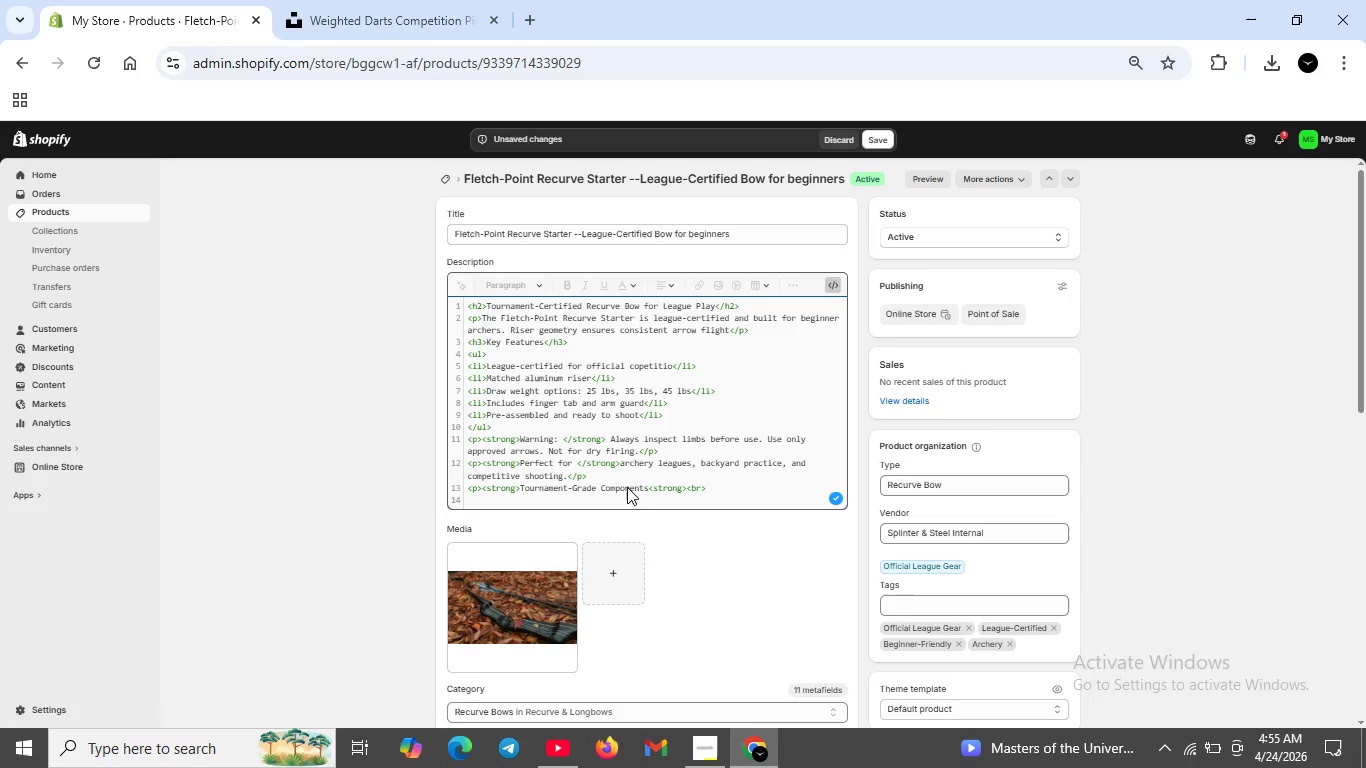 
key(Shift+Enter)
 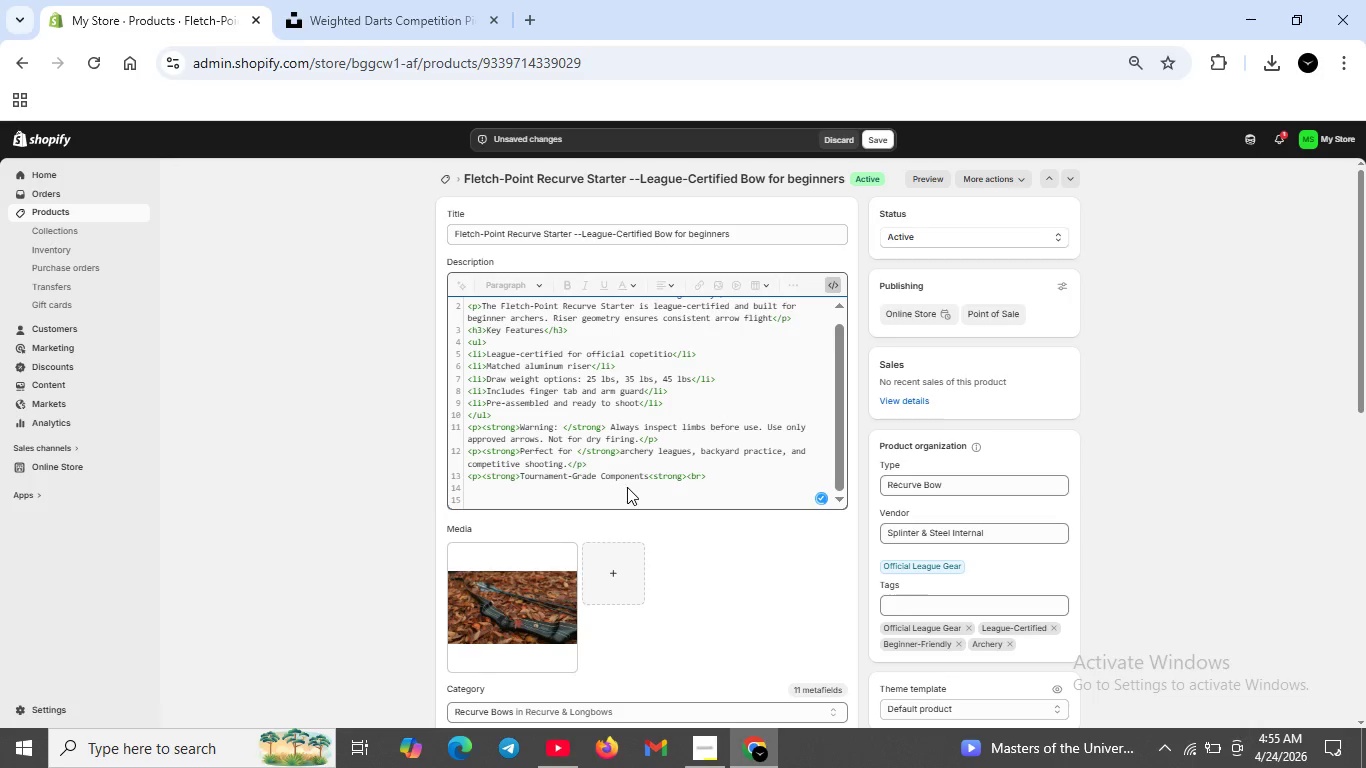 
key(Backspace)
 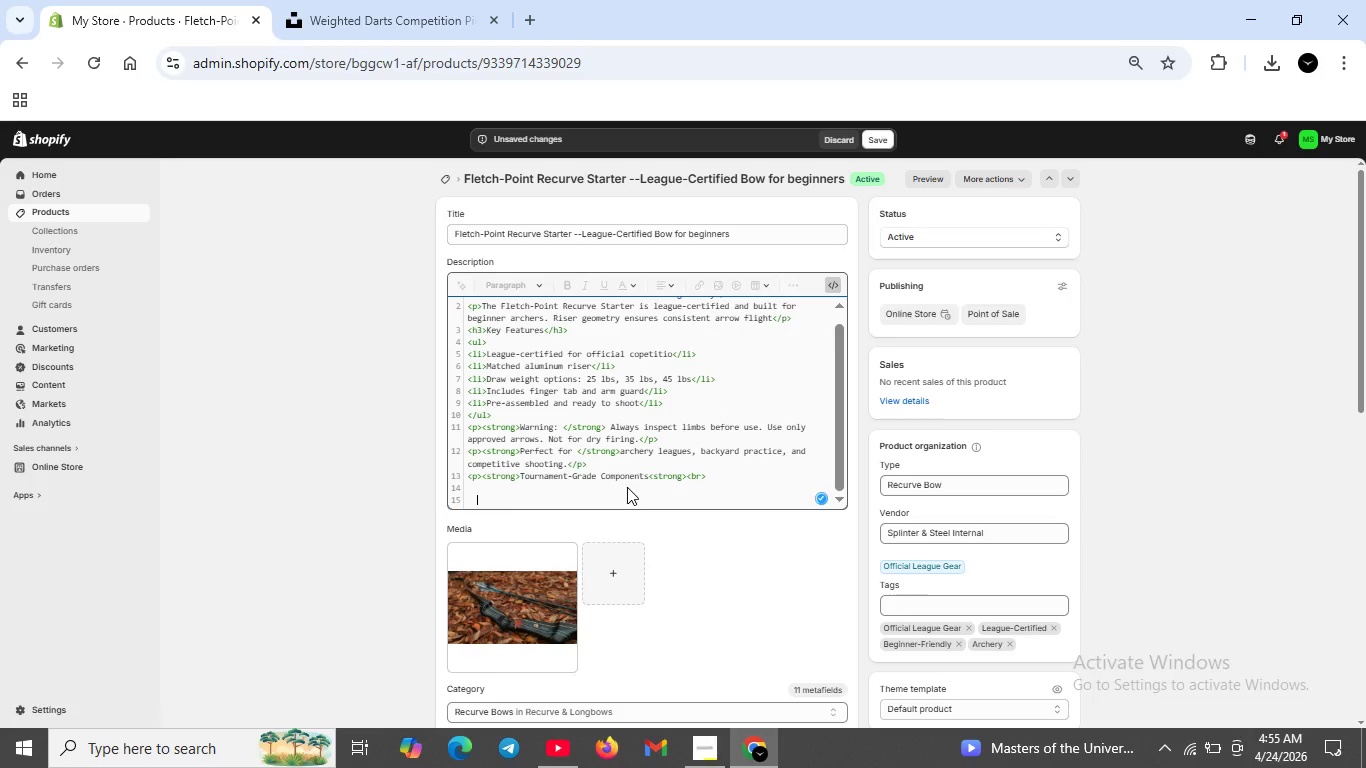 
key(Backspace)
 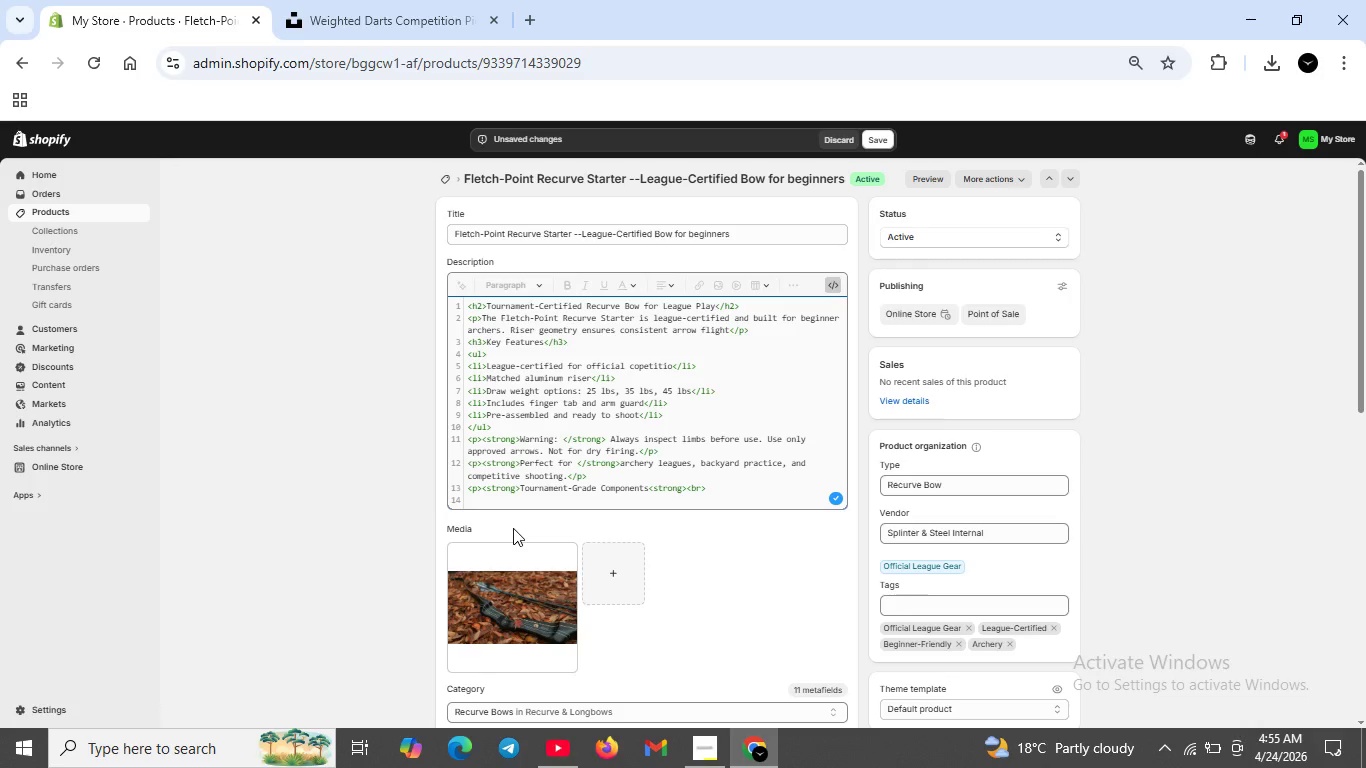 
left_click([470, 503])
 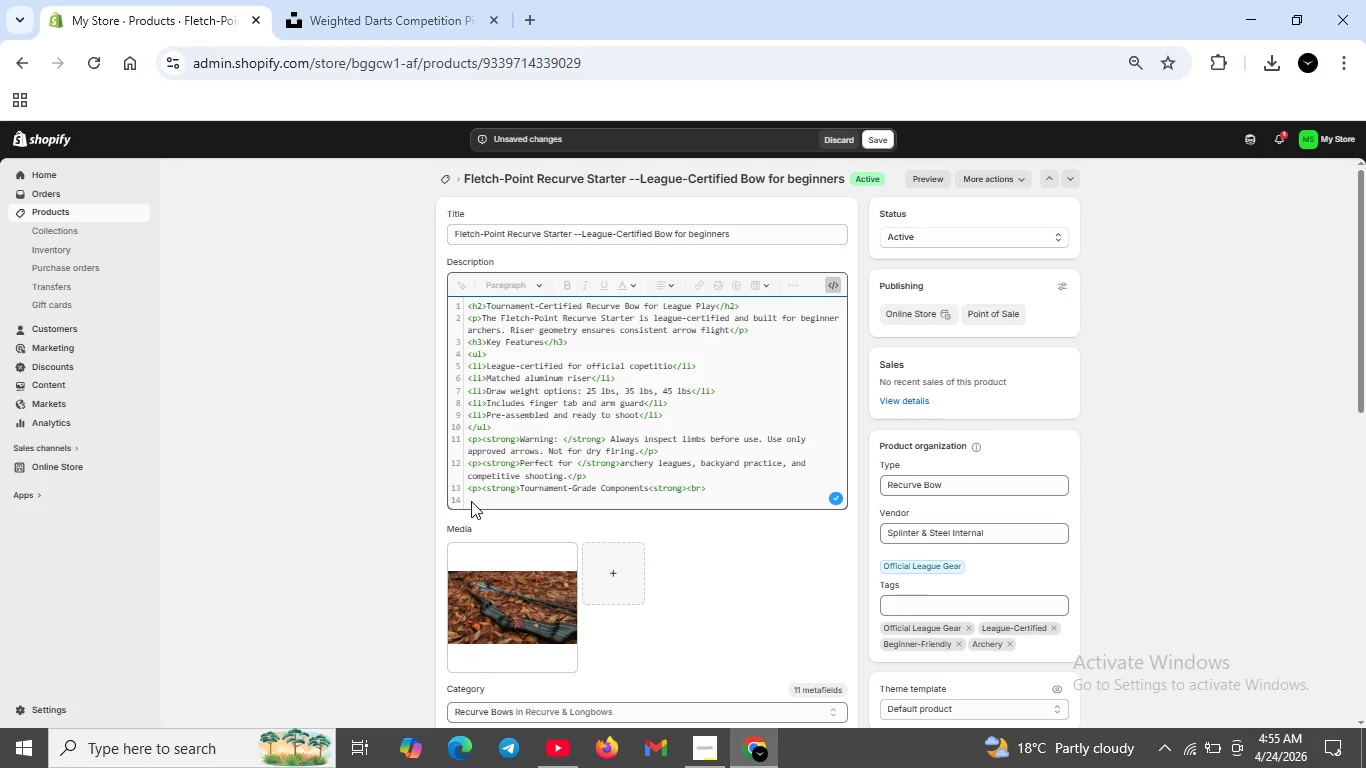 
left_click([471, 501])
 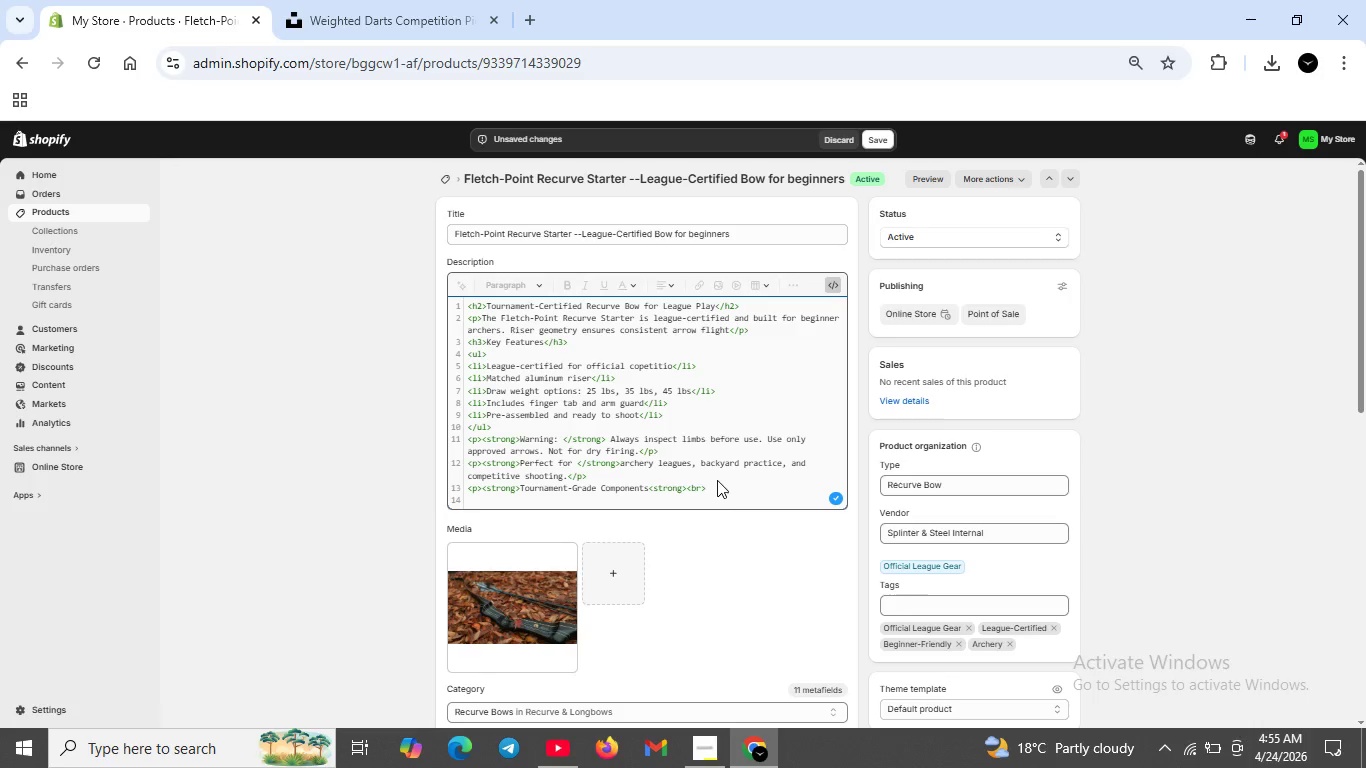 
left_click([715, 483])
 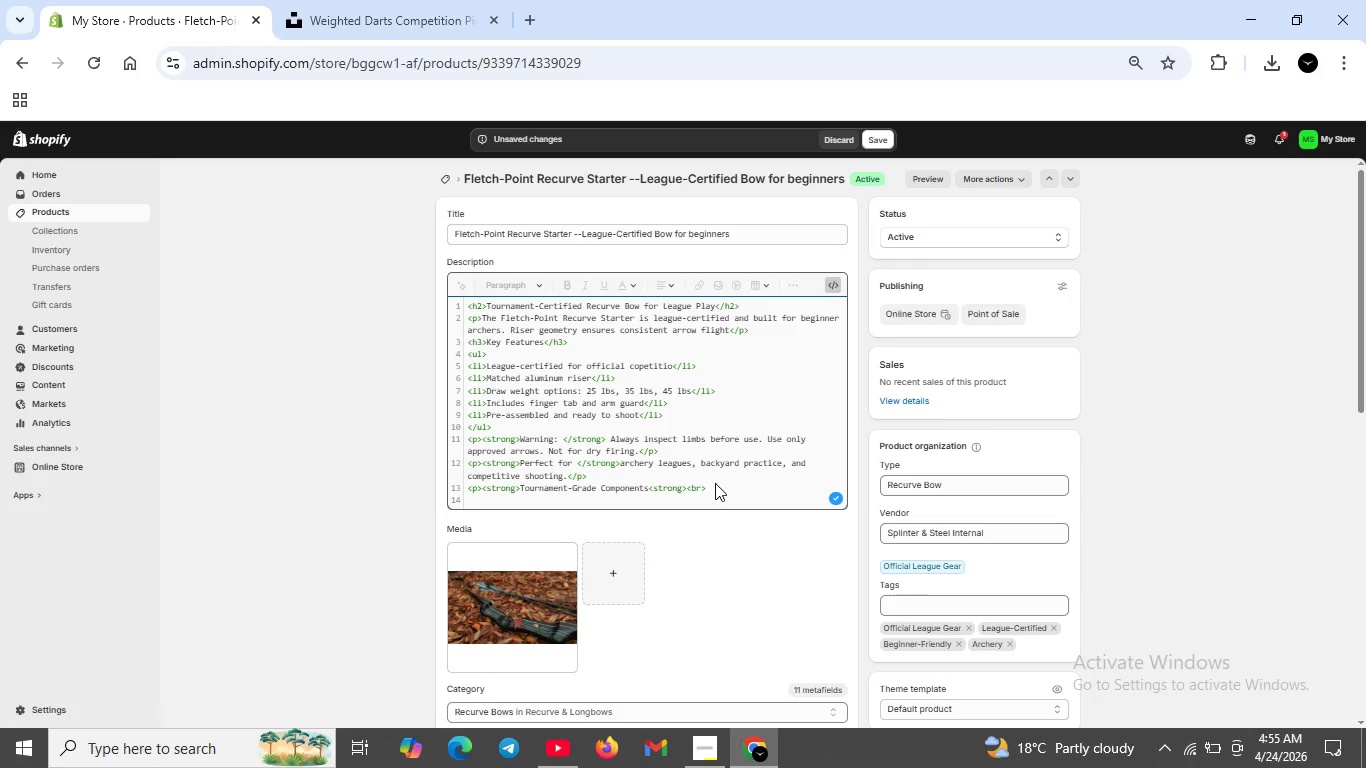 
key(Shift+ShiftRight)
 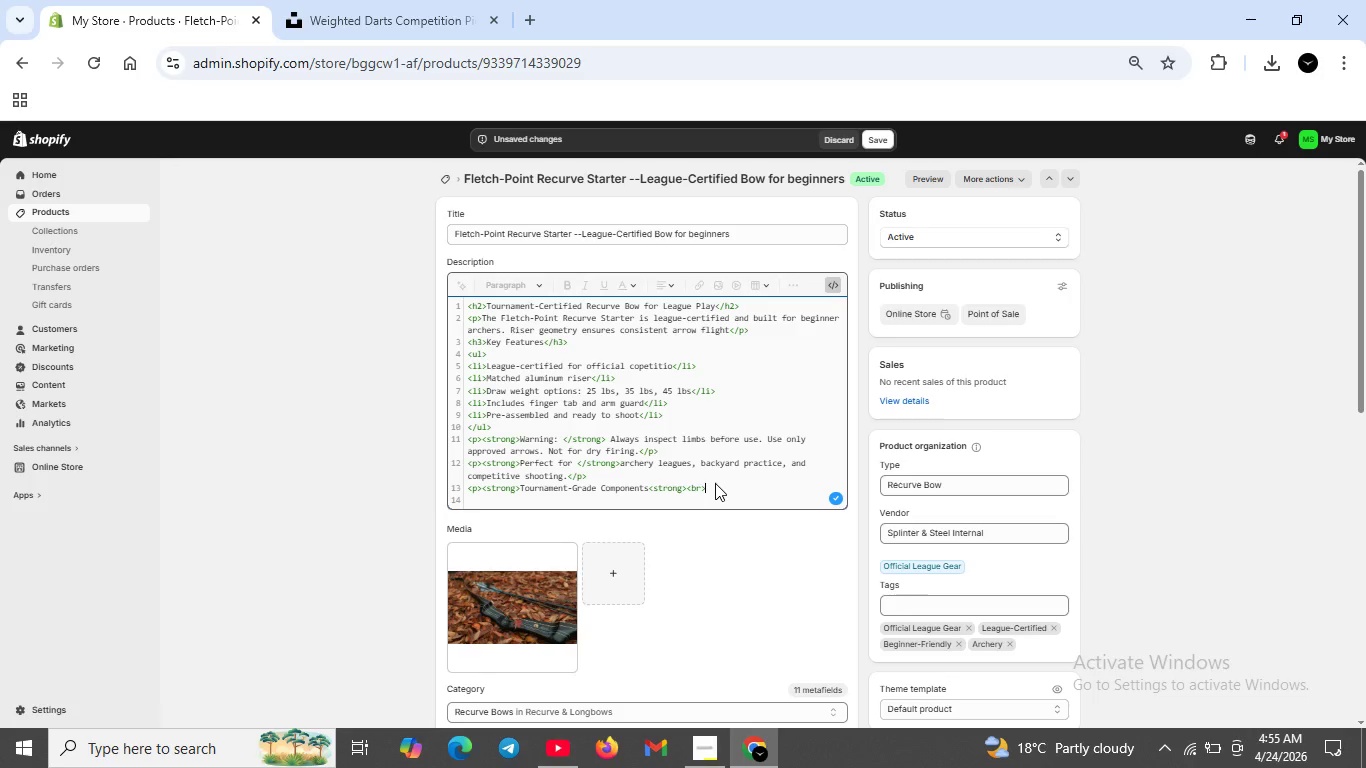 
key(Shift+Enter)
 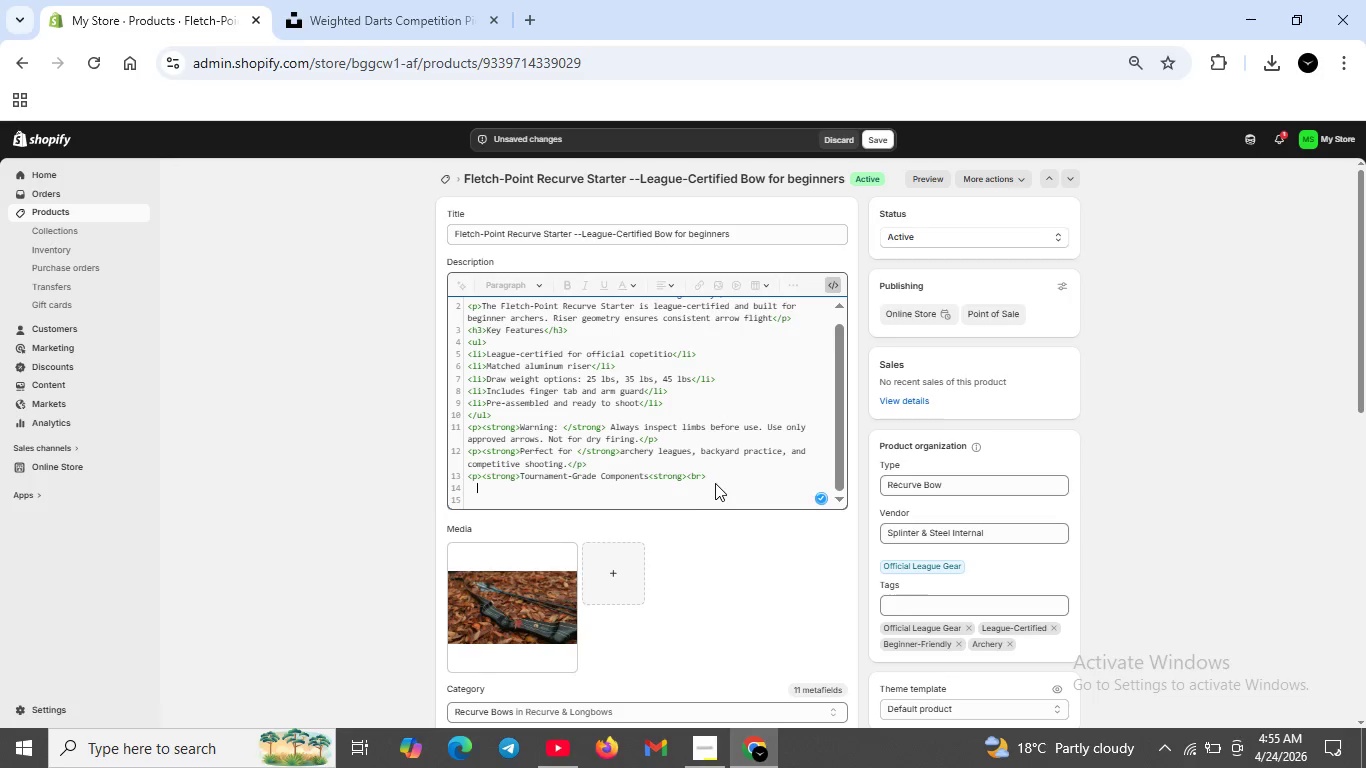 
type(The machined aluminum riser reduces hand shc)
key(Backspace)
type(ock while )
 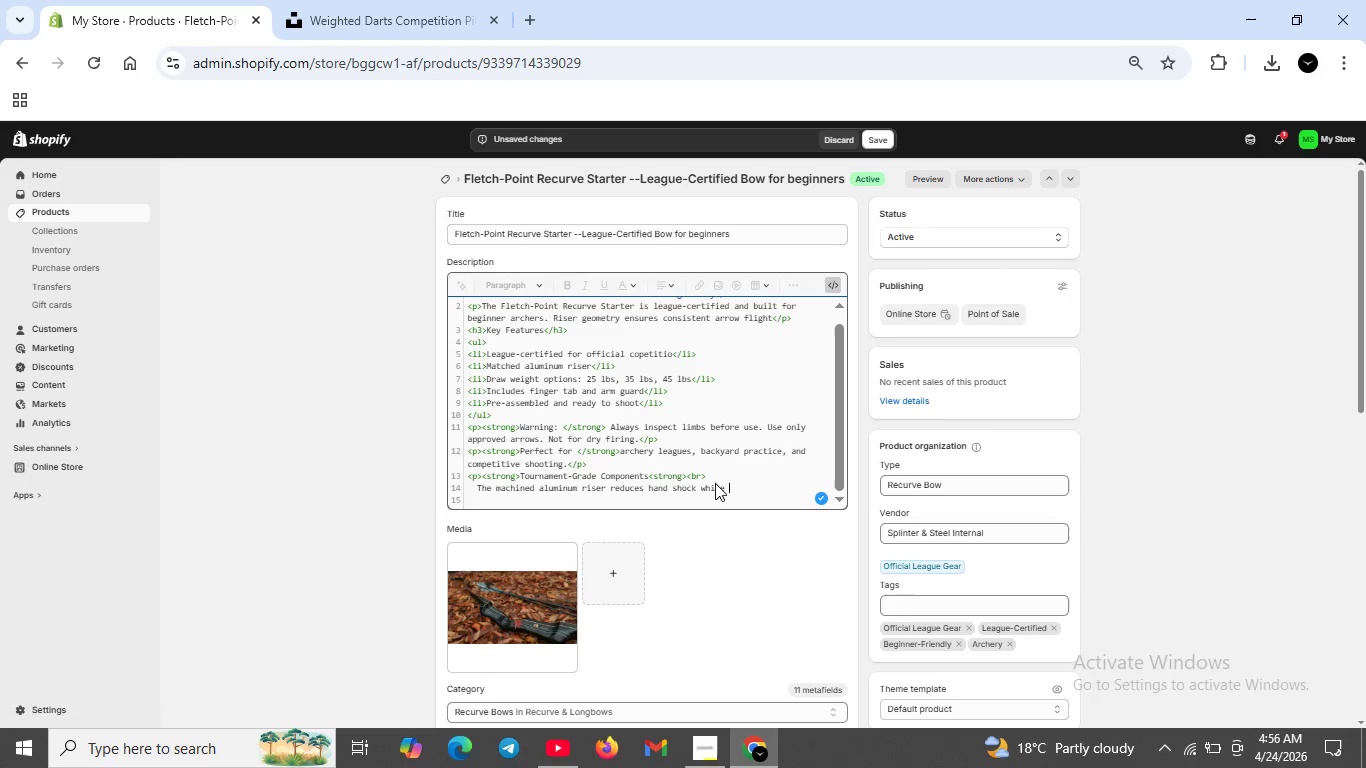 
type(providing stabilityduring release.The fiber )
key(Backspace)
type(glass limbs deliver consistent draw through)
 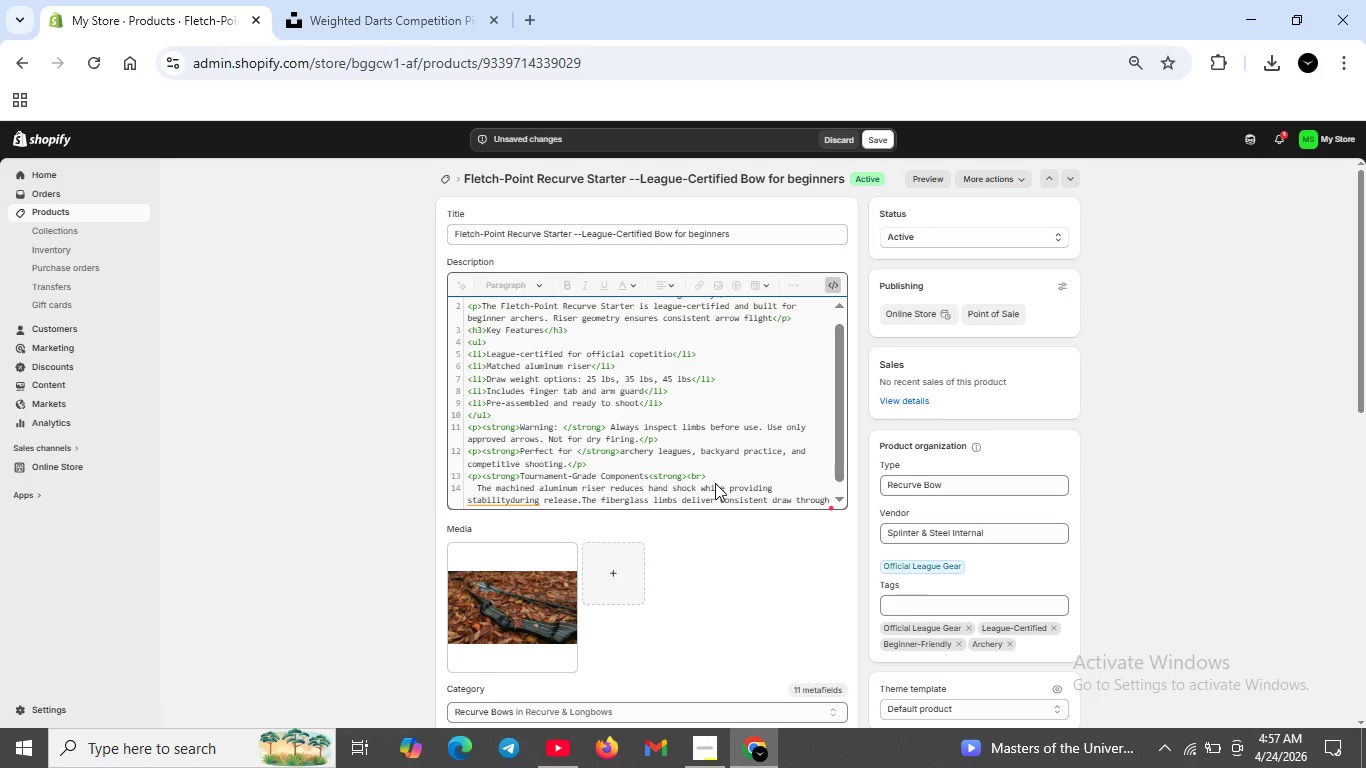 
type(out the full draw cycle . Ecah )
key(Backspace)
key(Backspace)
key(Backspace)
key(Backspace)
 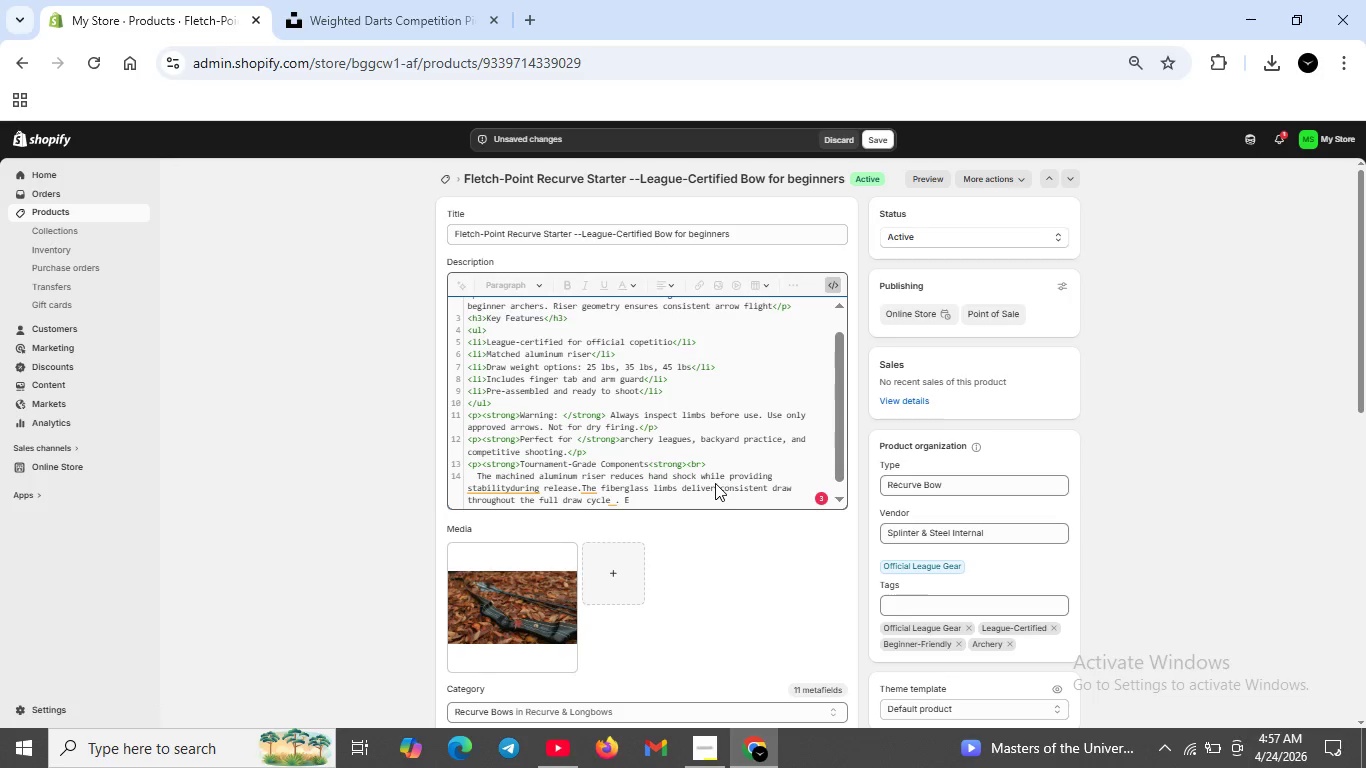 
type(ach bow includes premuim Fast )
key(Backspace)
type(Flight string materal for reduced and mportant shot consistency.</p)
 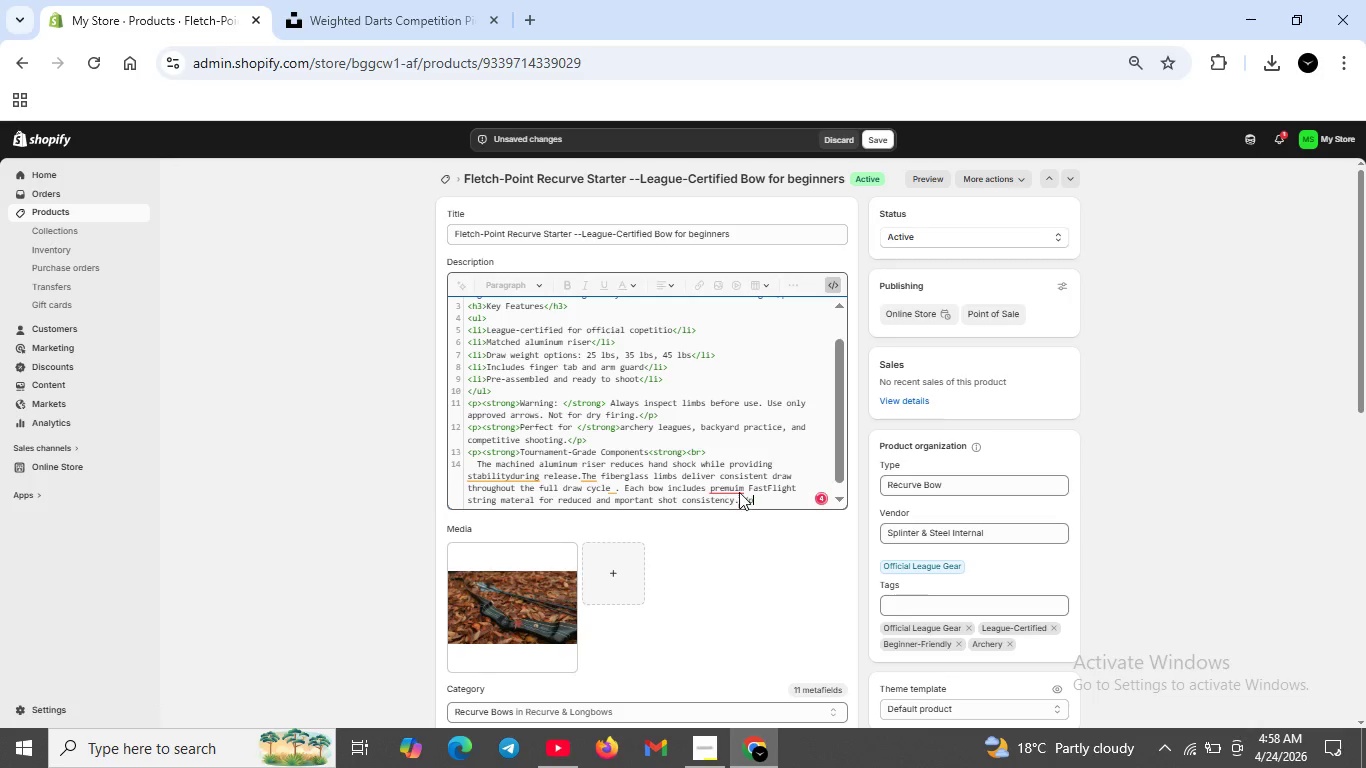 
key(Shift+ShiftRight)
 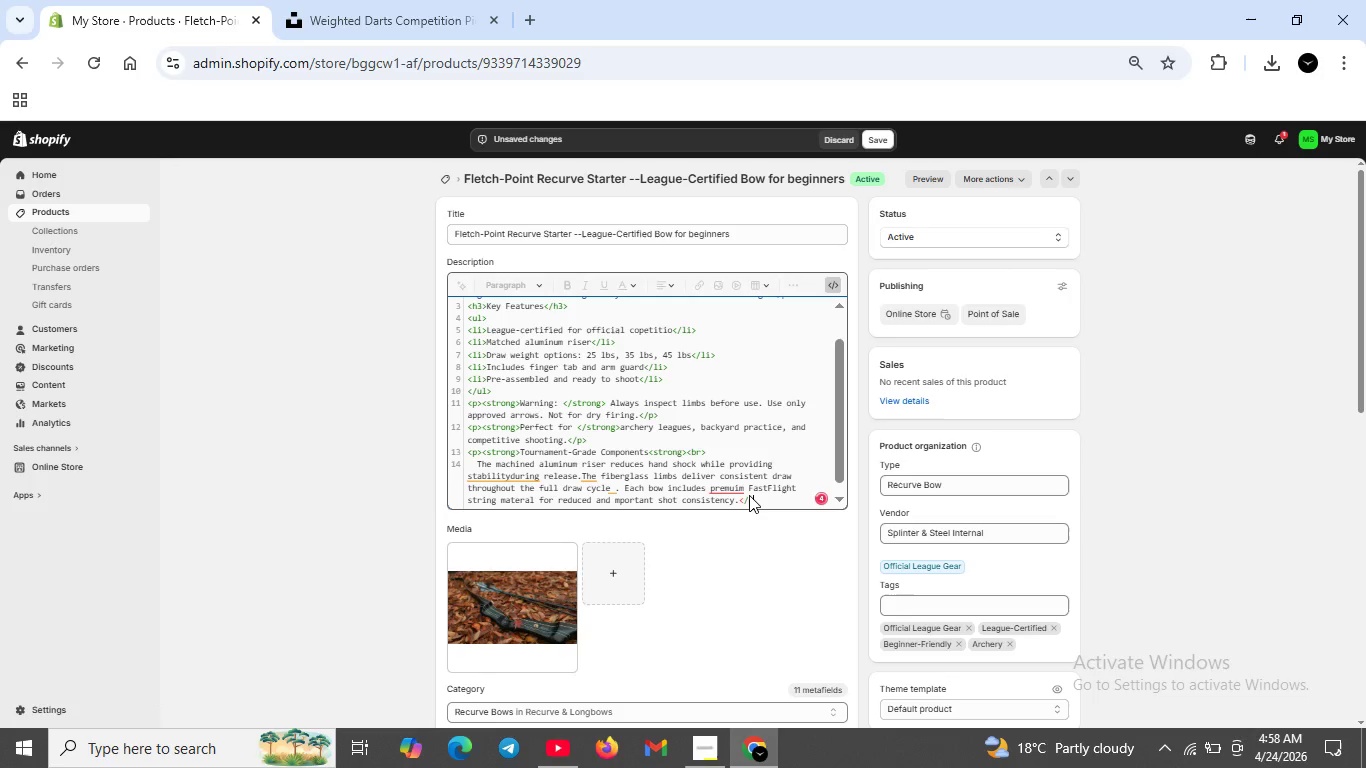 
key(Shift+Period)
 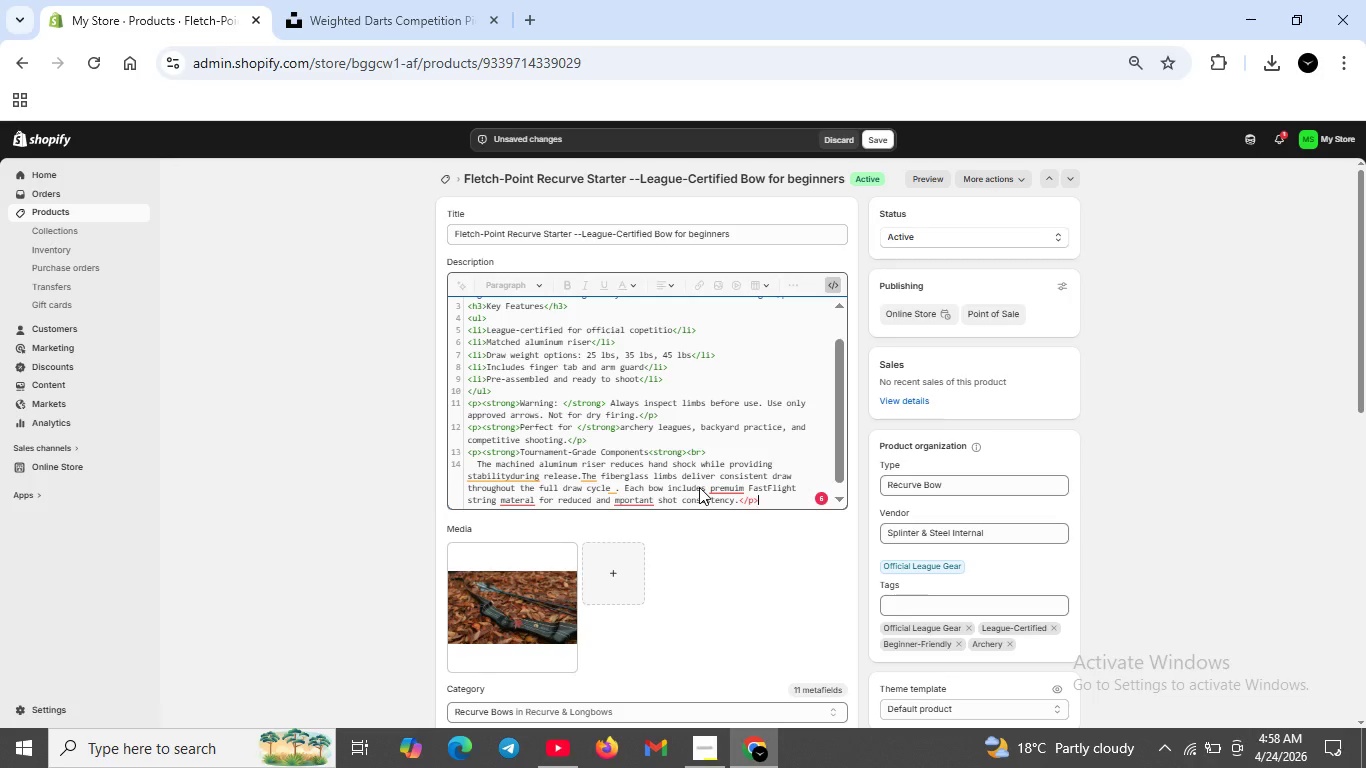 
key(Shift+ShiftRight)
 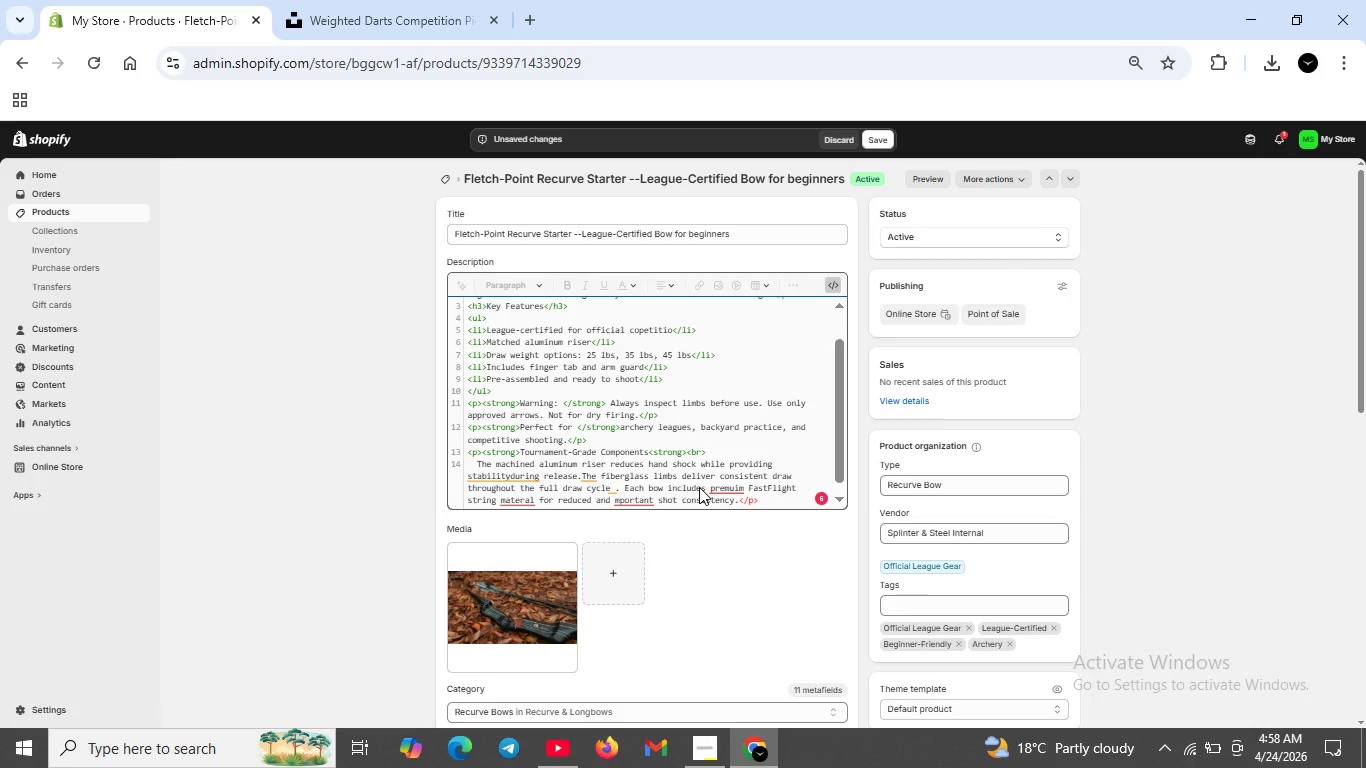 
key(Shift+Enter)
 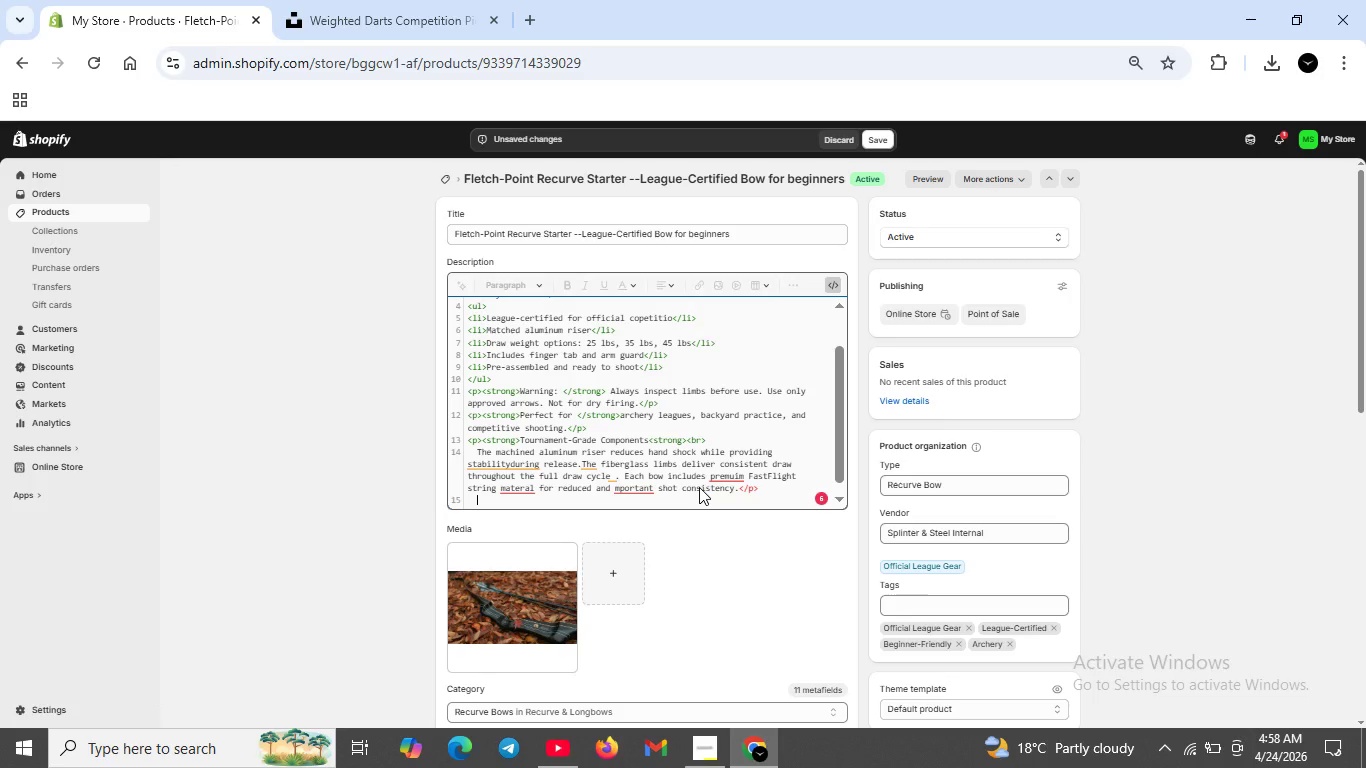 
wait(5.67)
 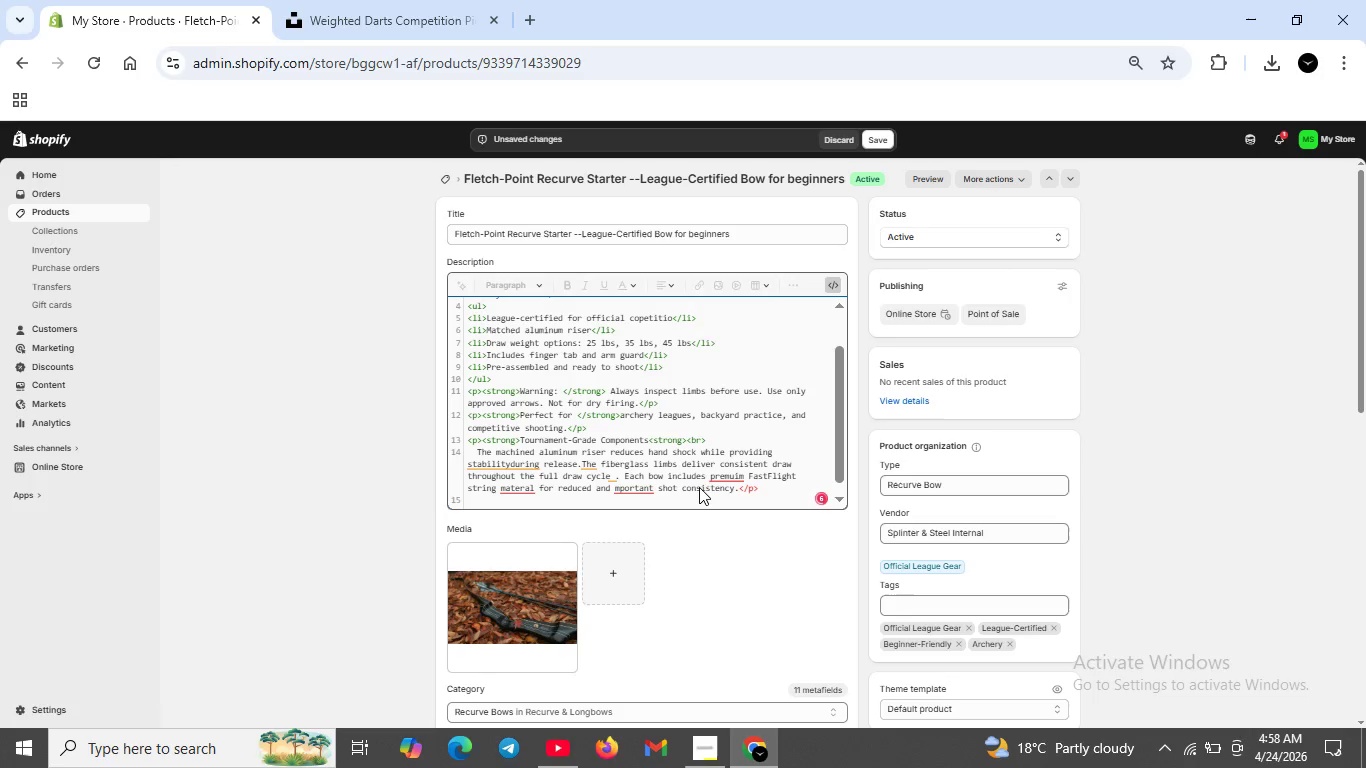 
key(Shift+ShiftRight)
 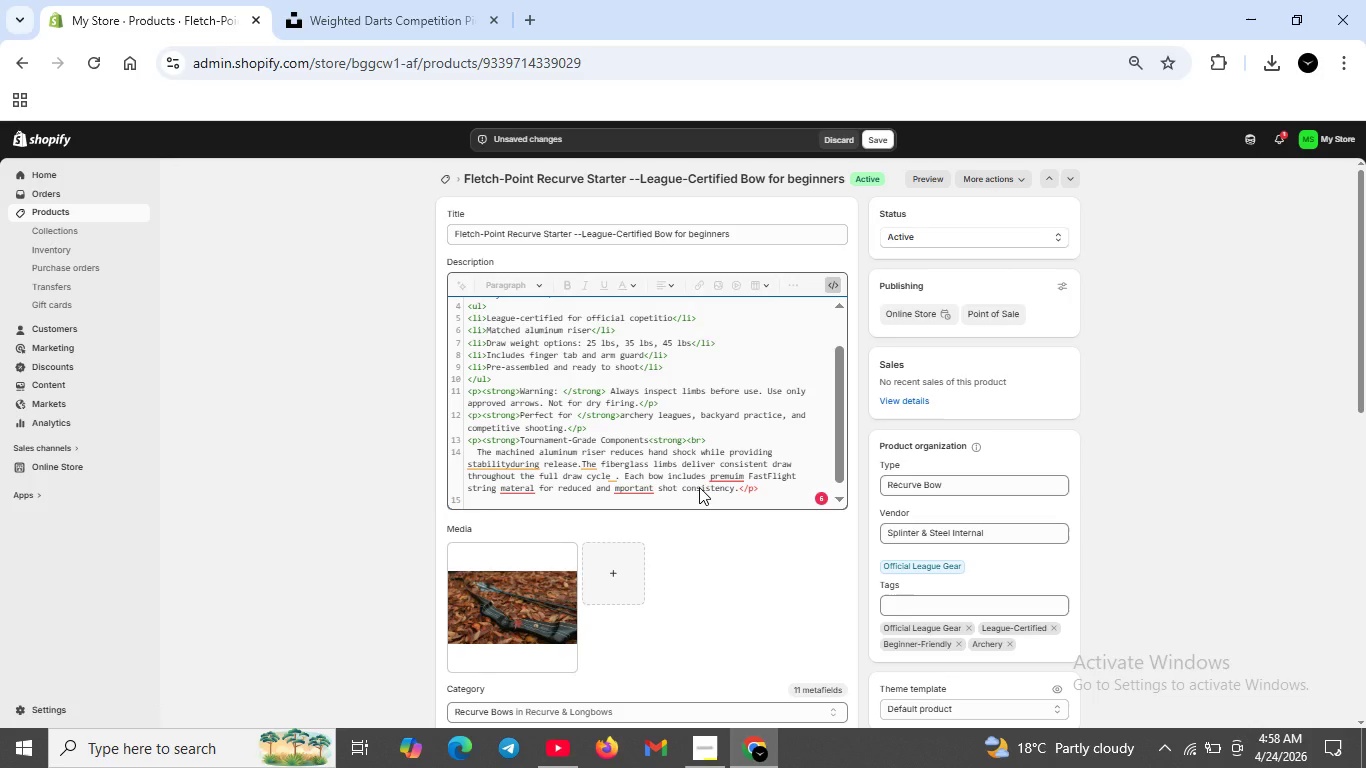 
key(Shift+Comma)
 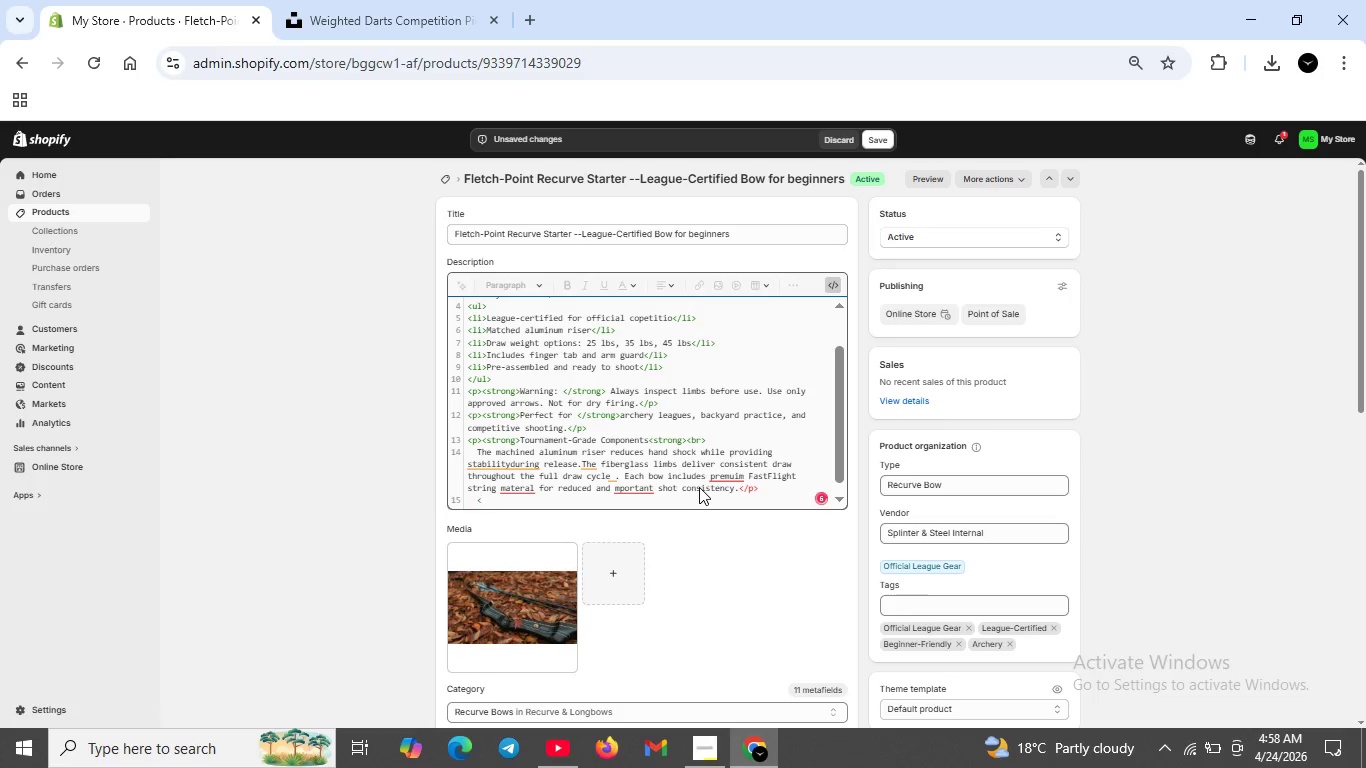 
key(P)
 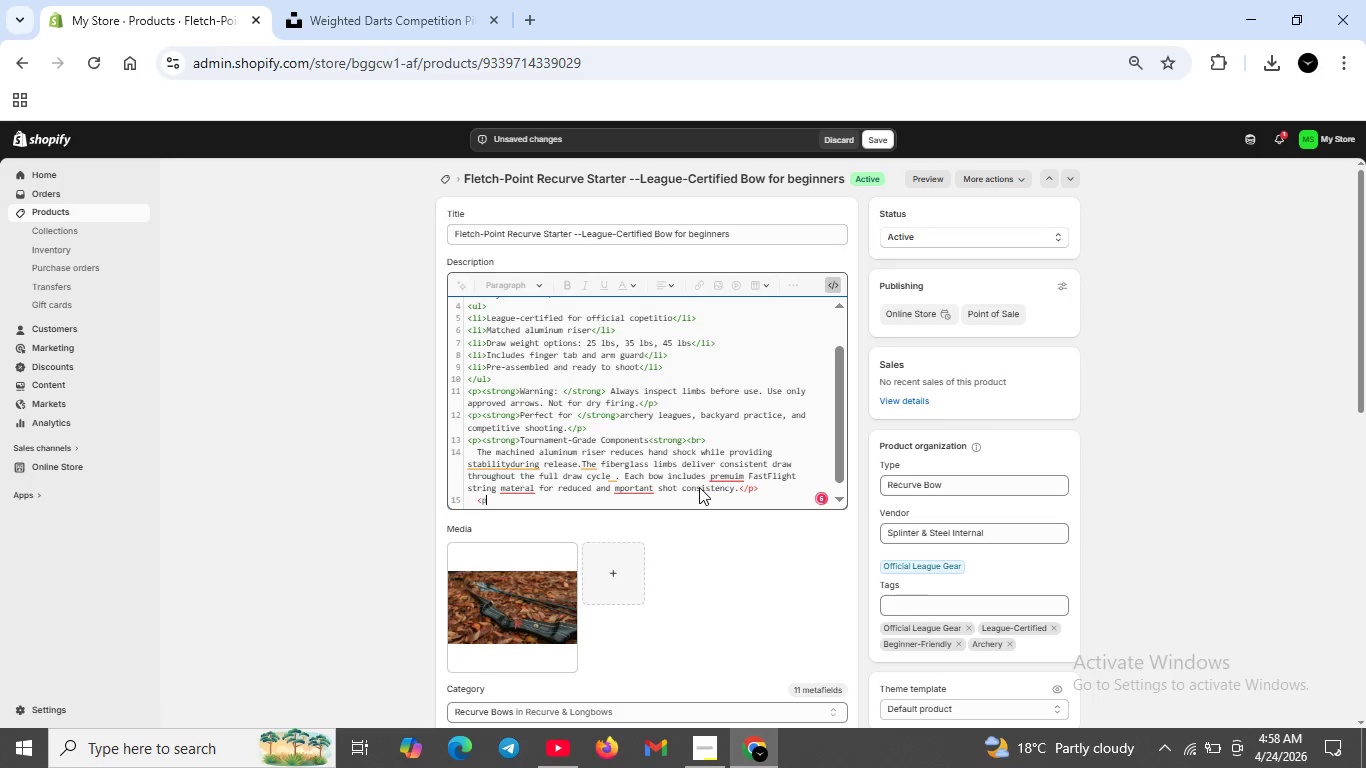 
key(Shift+ShiftRight)
 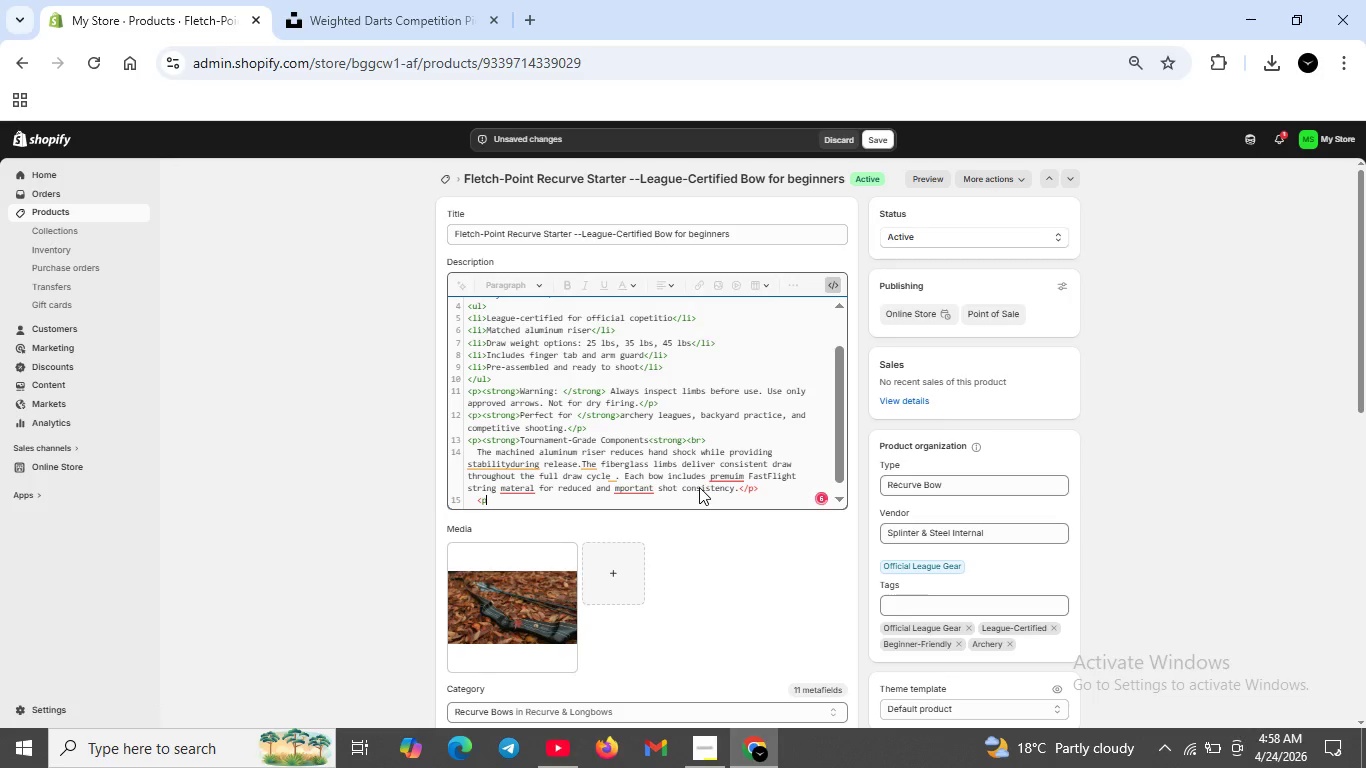 
key(Shift+Period)
 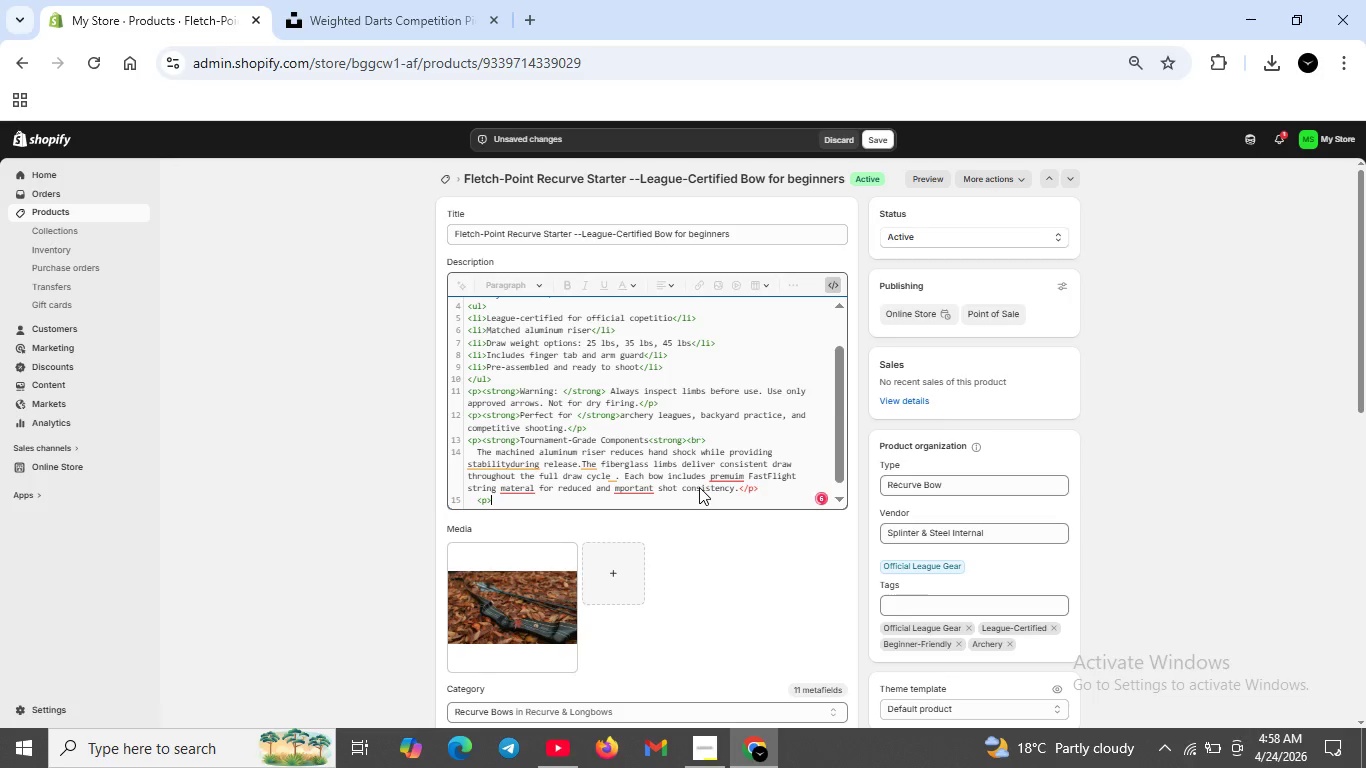 
key(Backspace)
 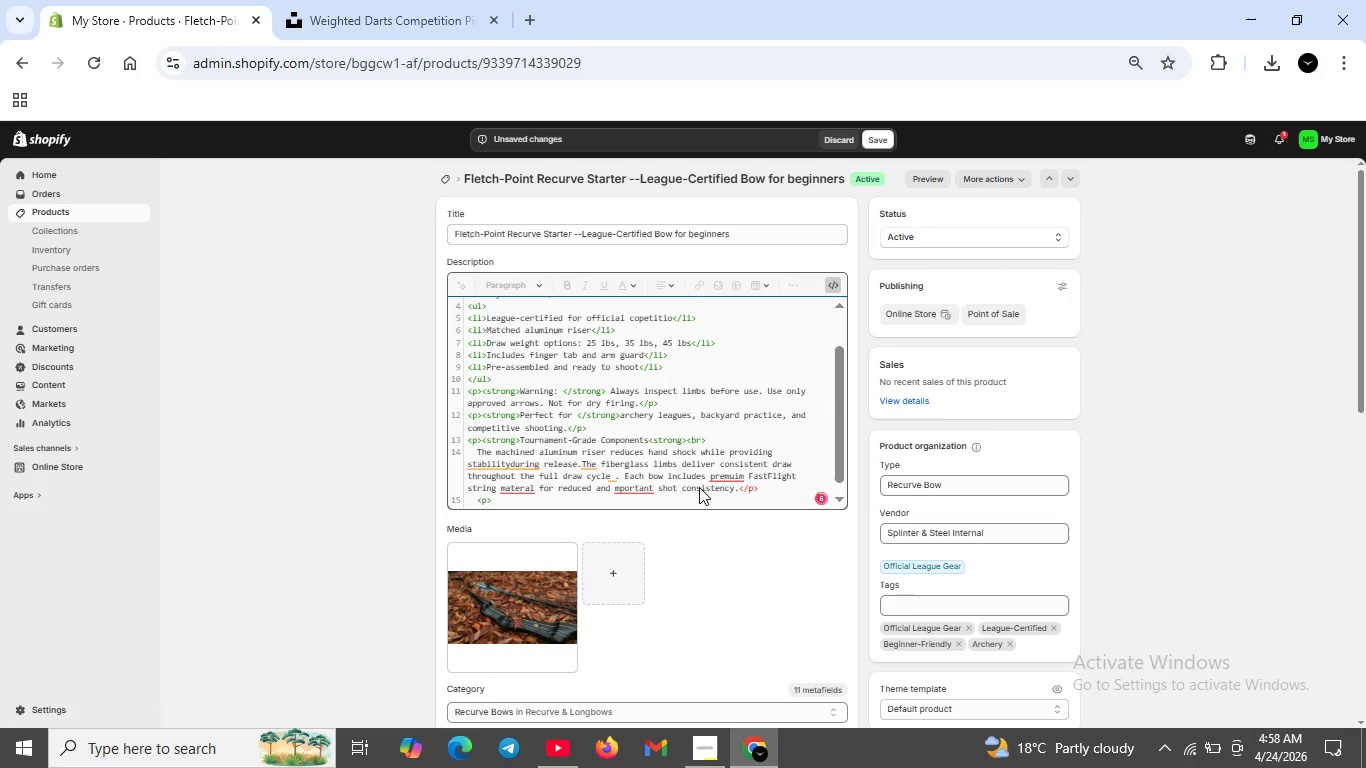 
key(Backspace)
 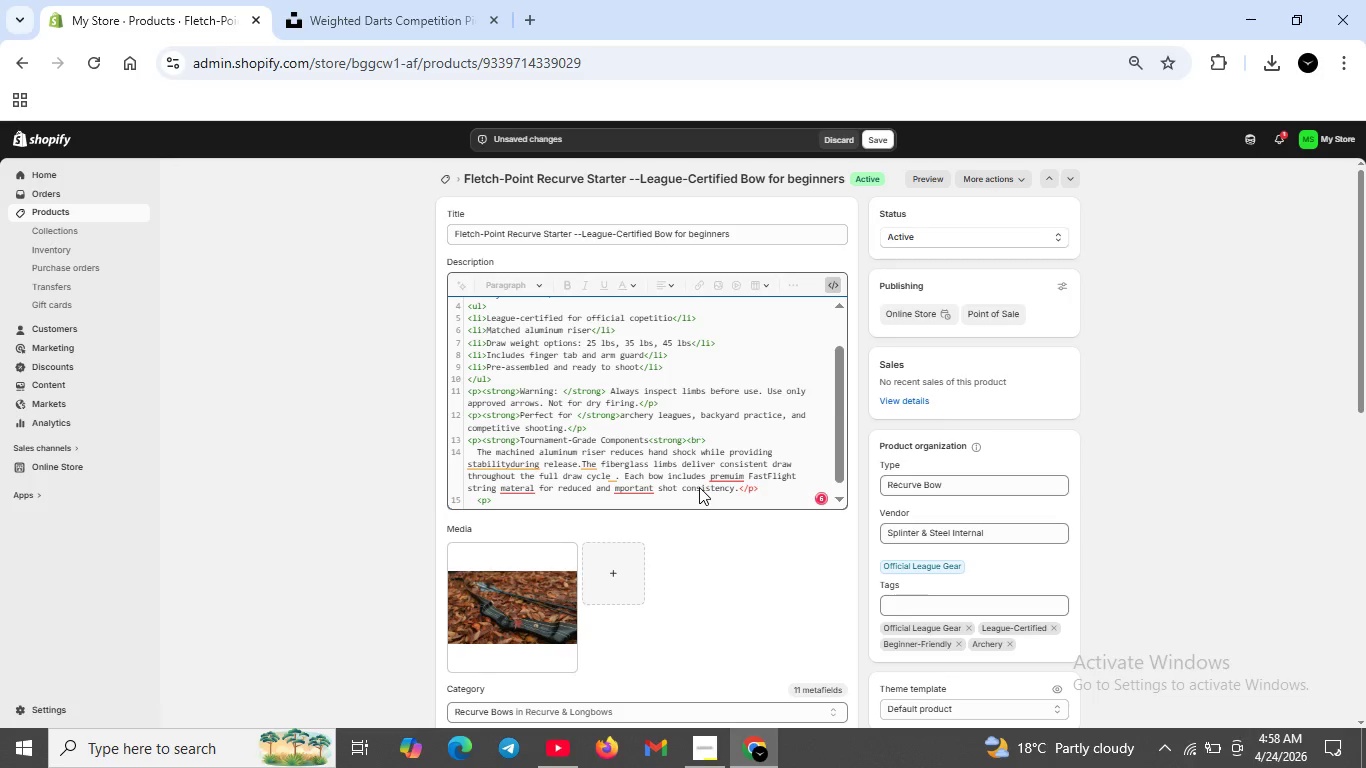 
key(Backspace)
 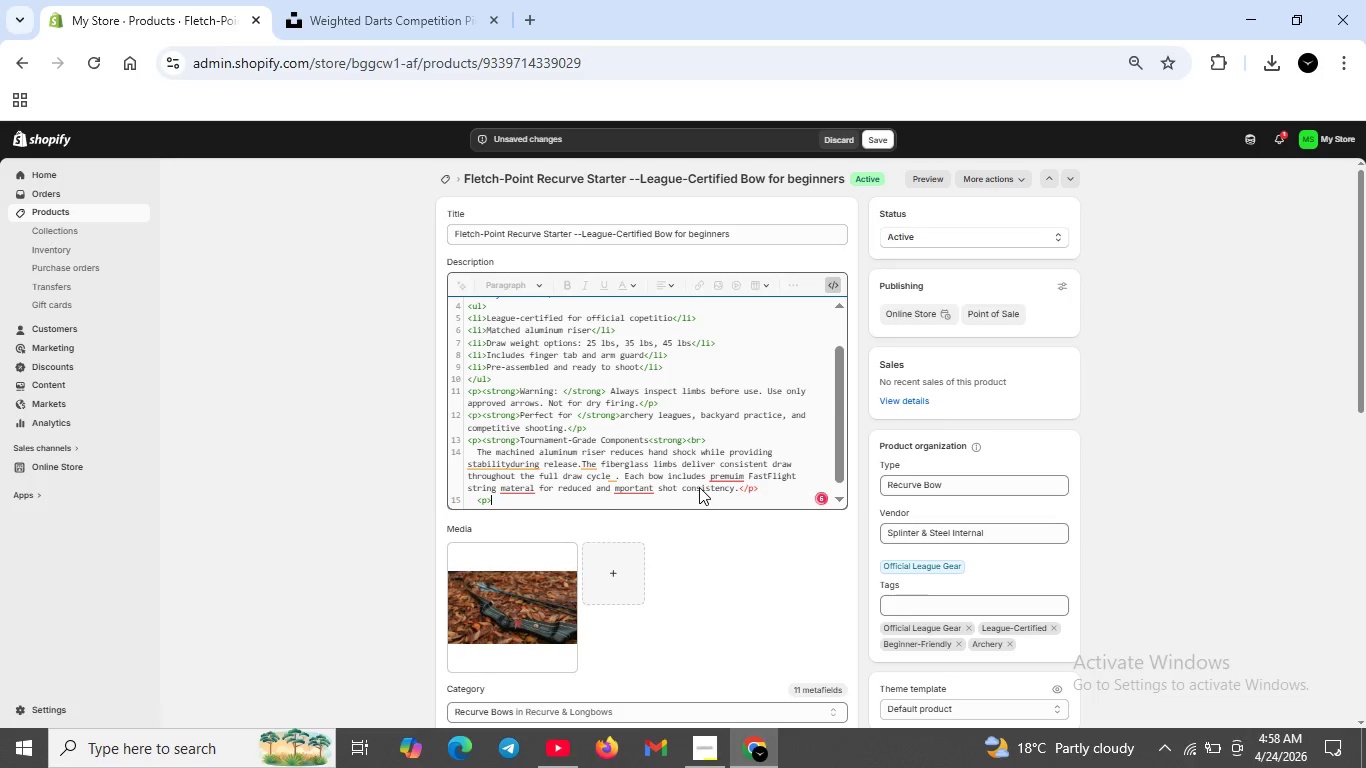 
key(Backspace)
 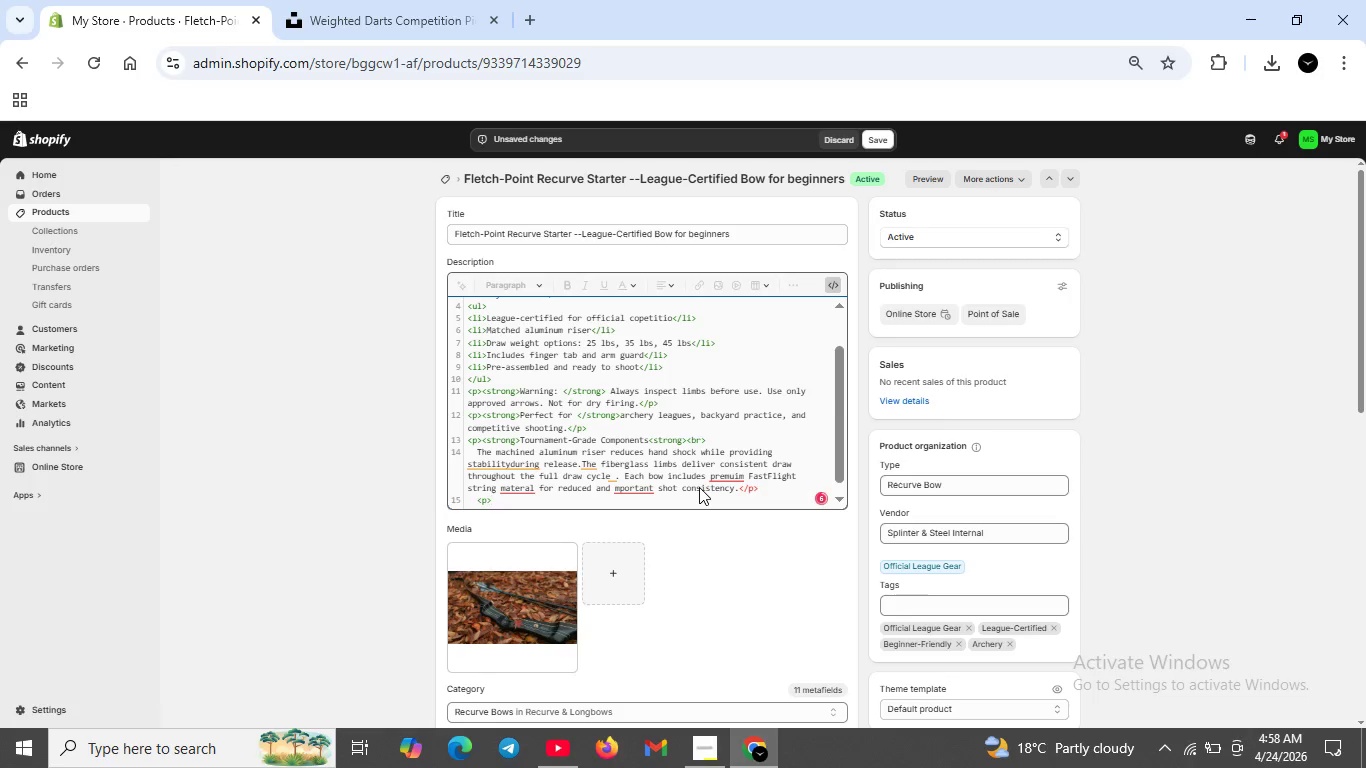 
key(Backspace)
 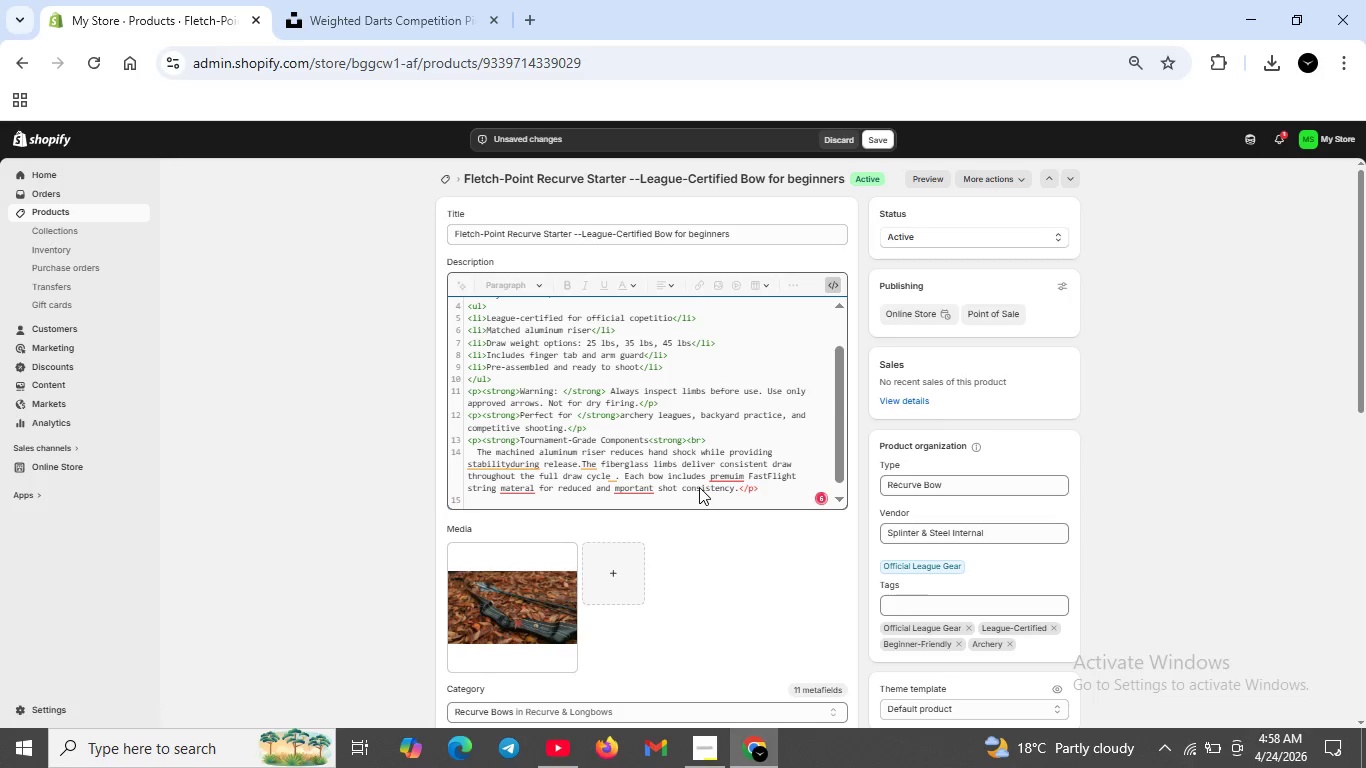 
key(Shift+Enter)
 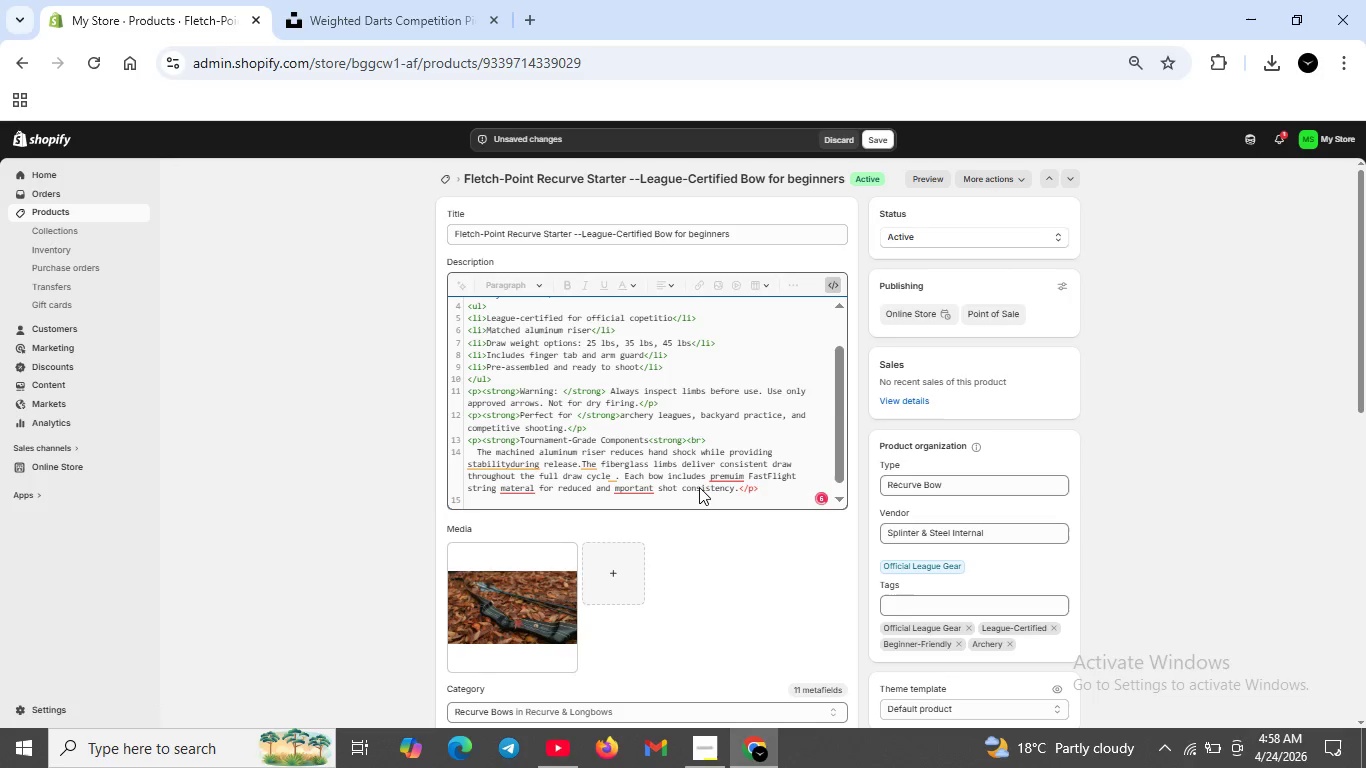 
key(Enter)
 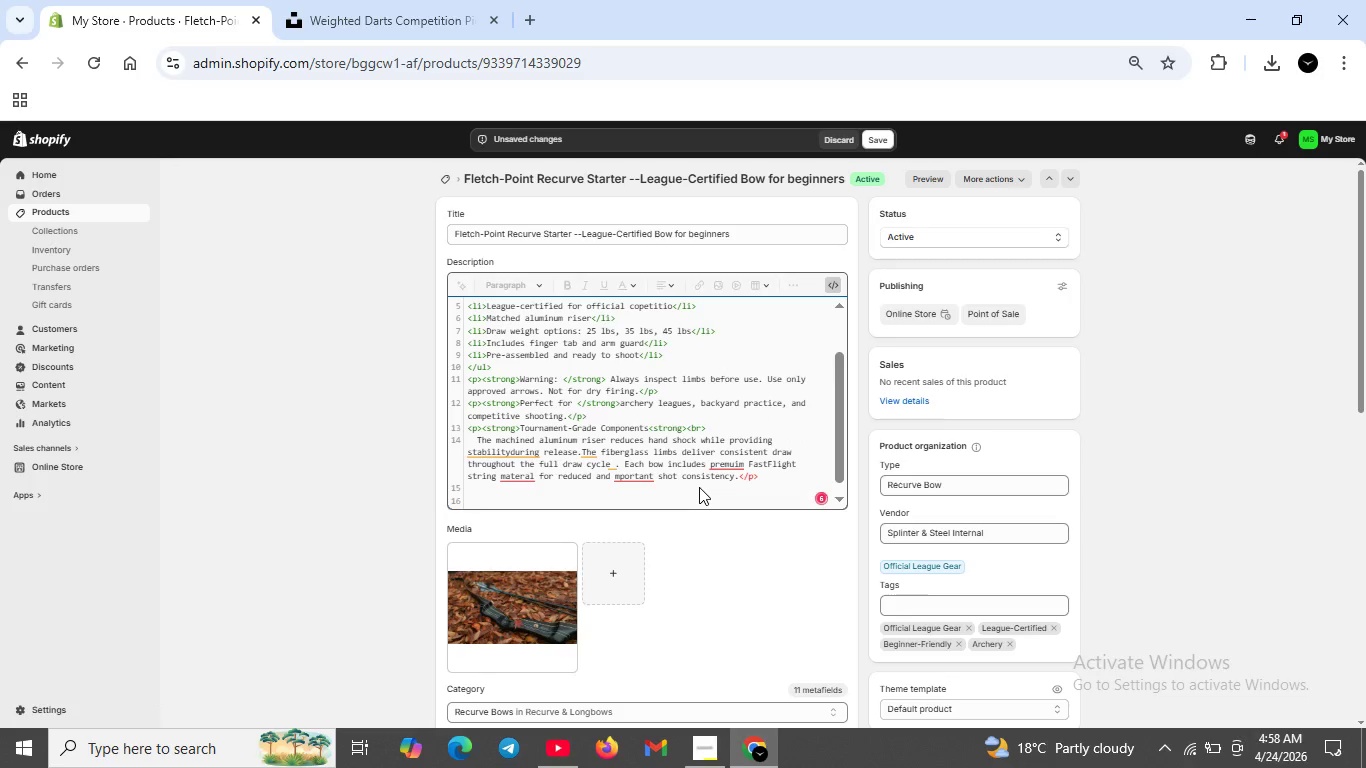 
type(<p><strong>)
 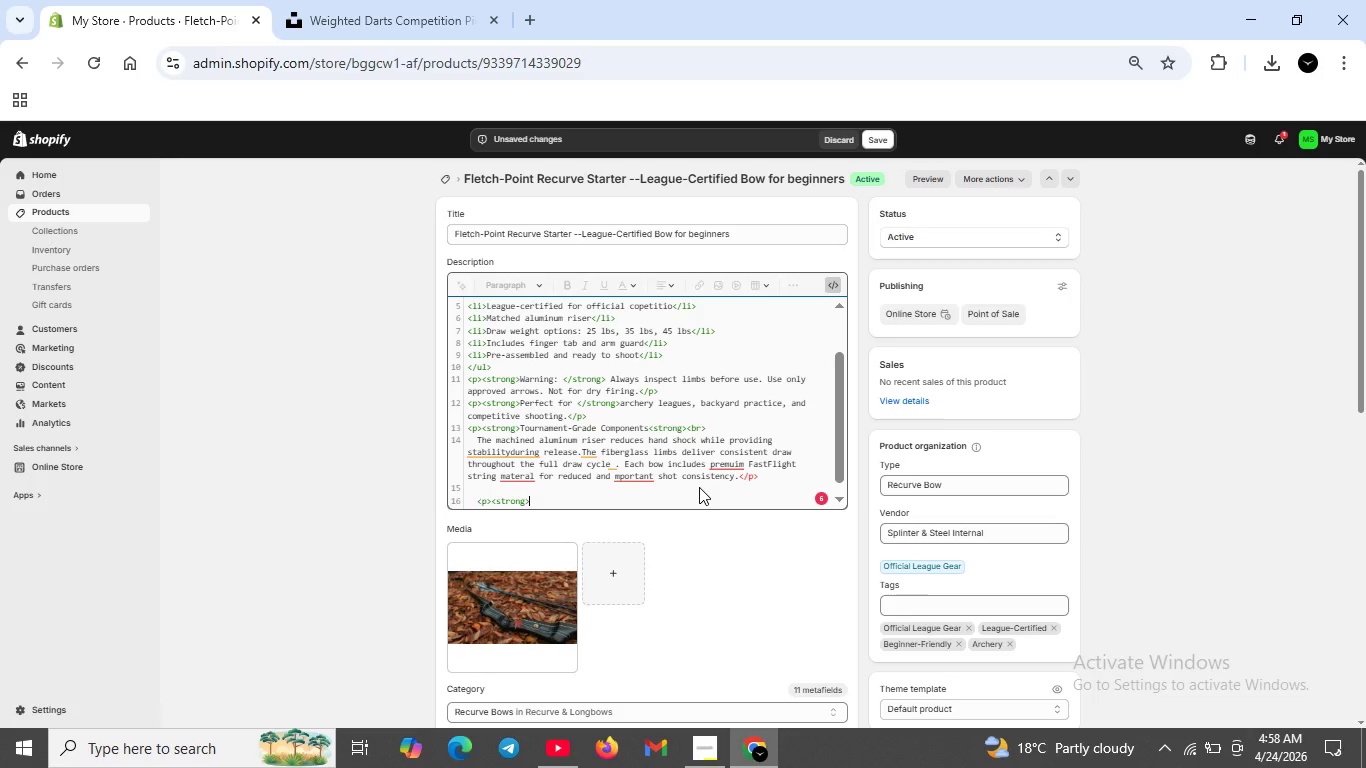 
type(What's in the Box</strong><br>)
 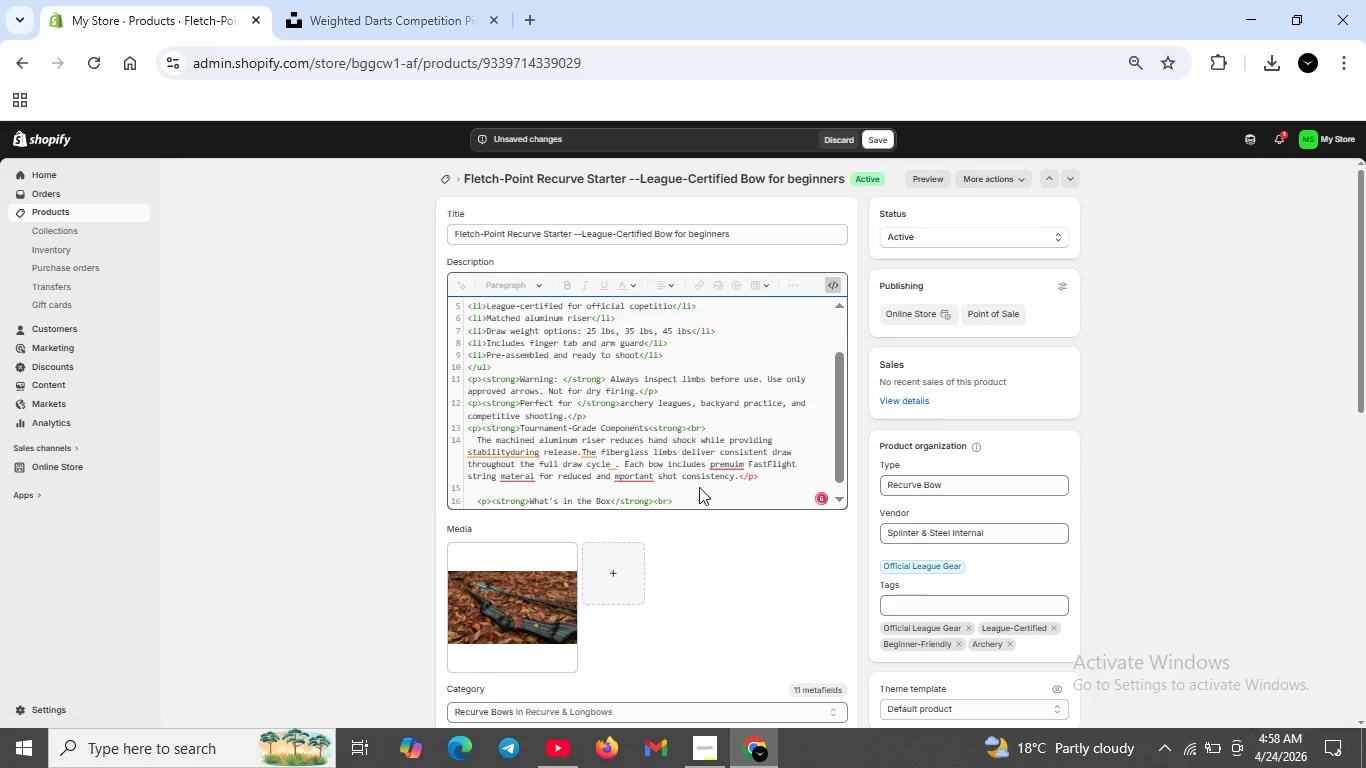 
 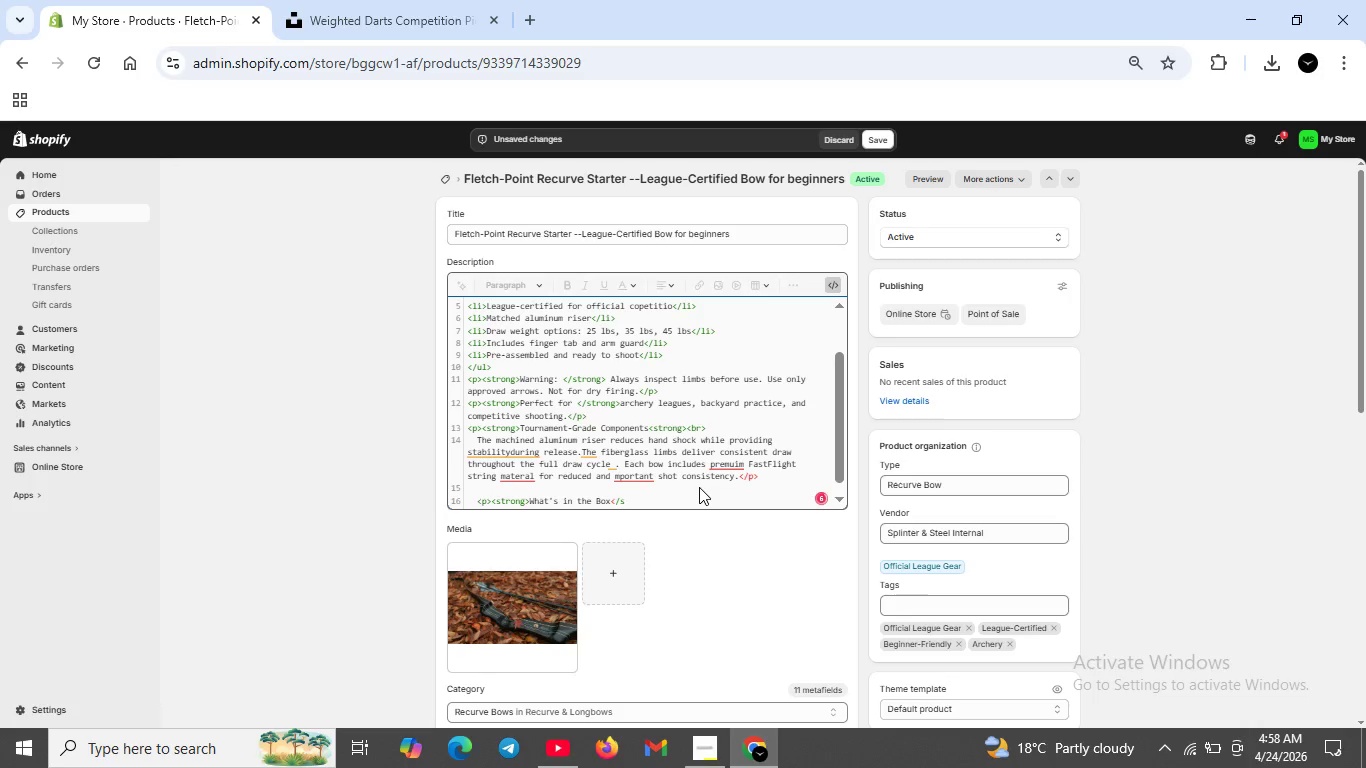 
key(Shift+Enter)
 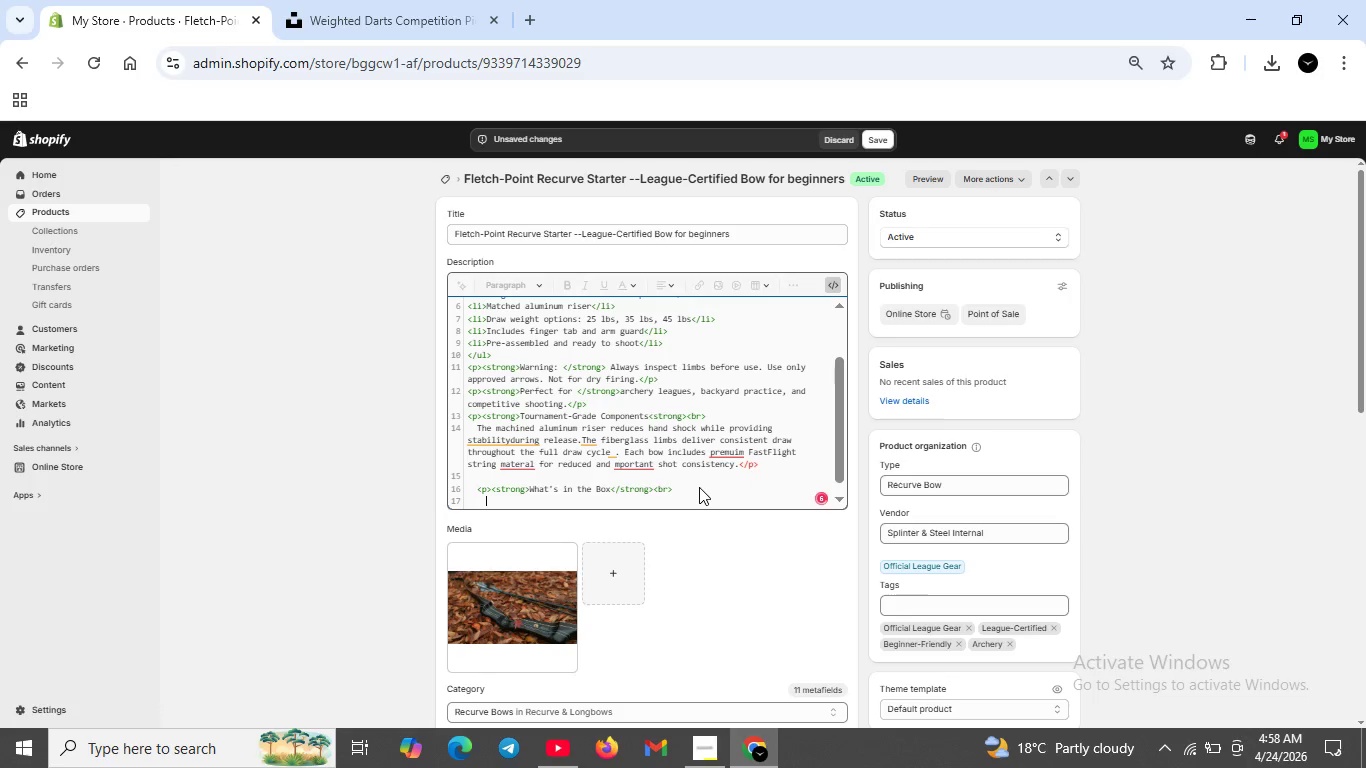 
type(Flex)
key(Backspace)
type(tch-Point recurve bow , finger tab, arm guard, and basic truning .</p>)
 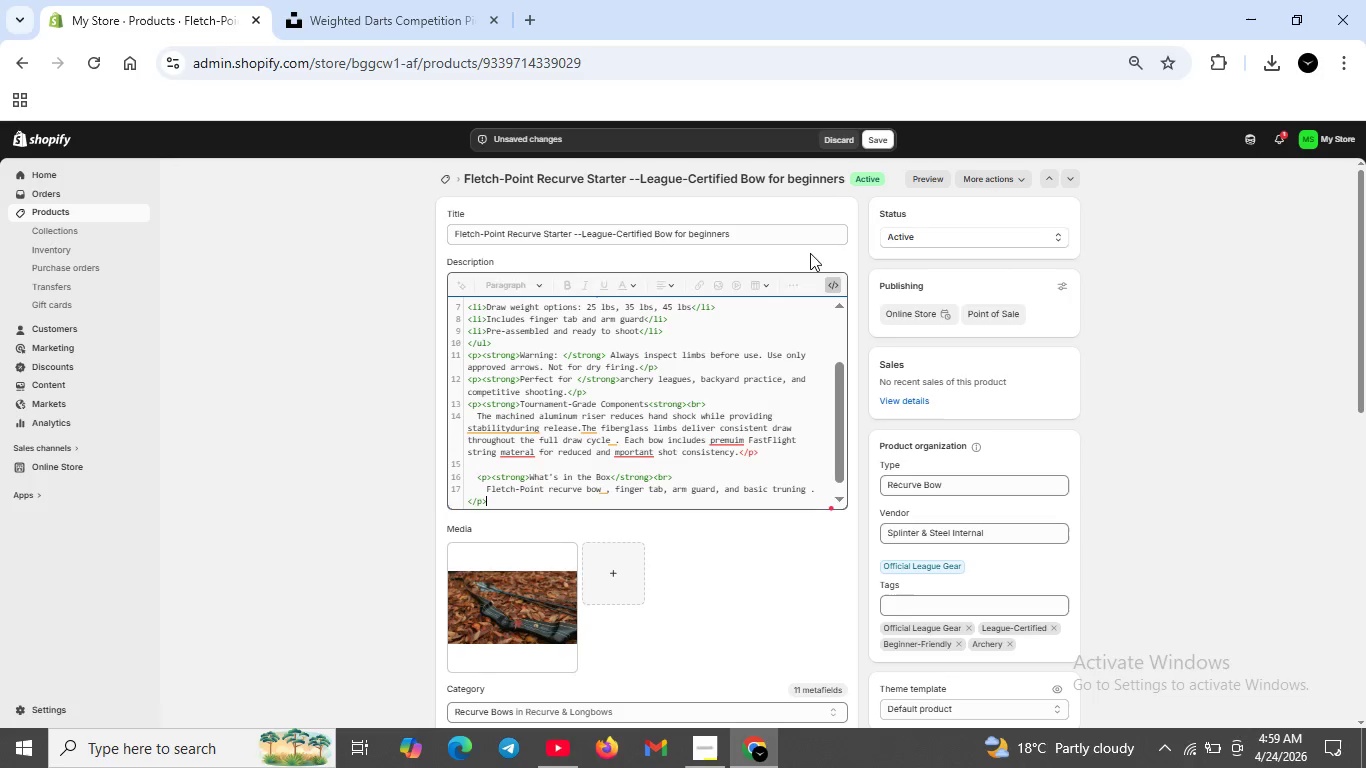 
left_click([890, 137])
 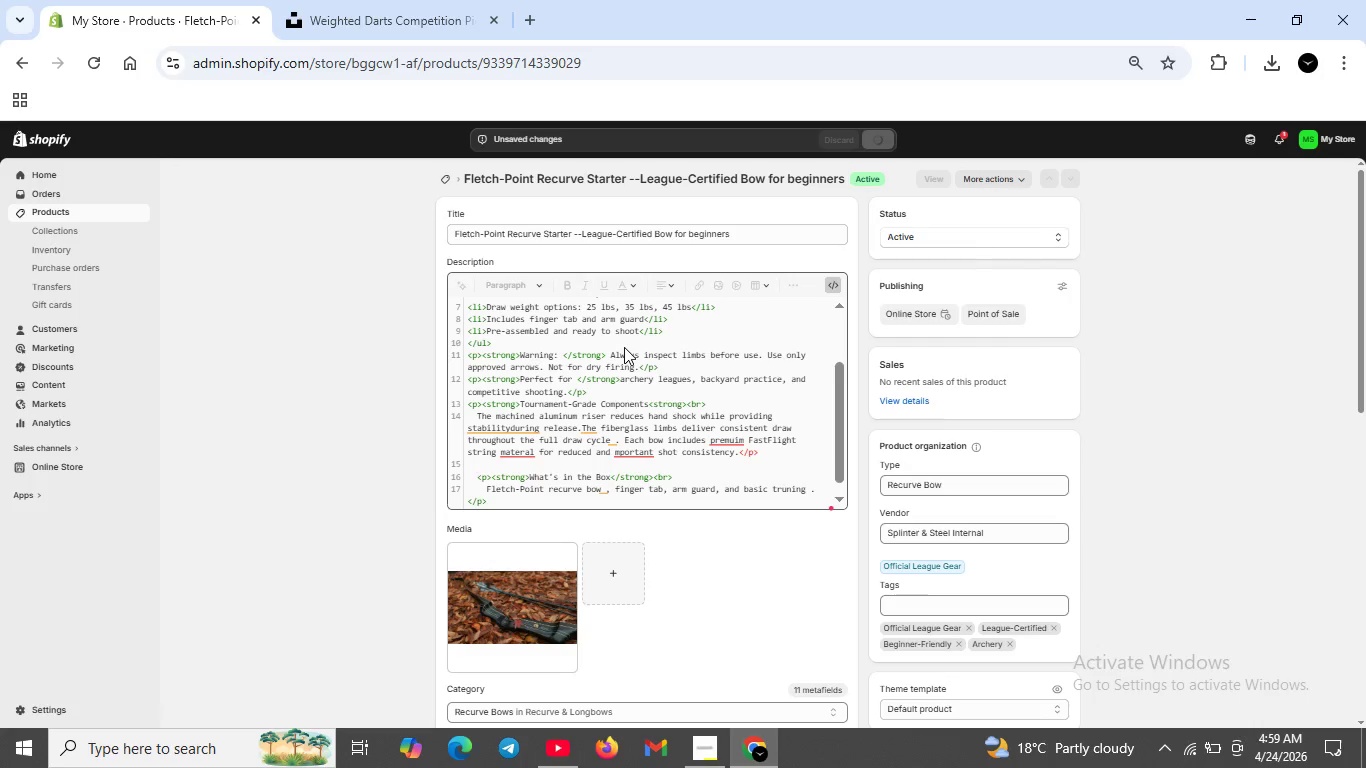 
wait(11.7)
 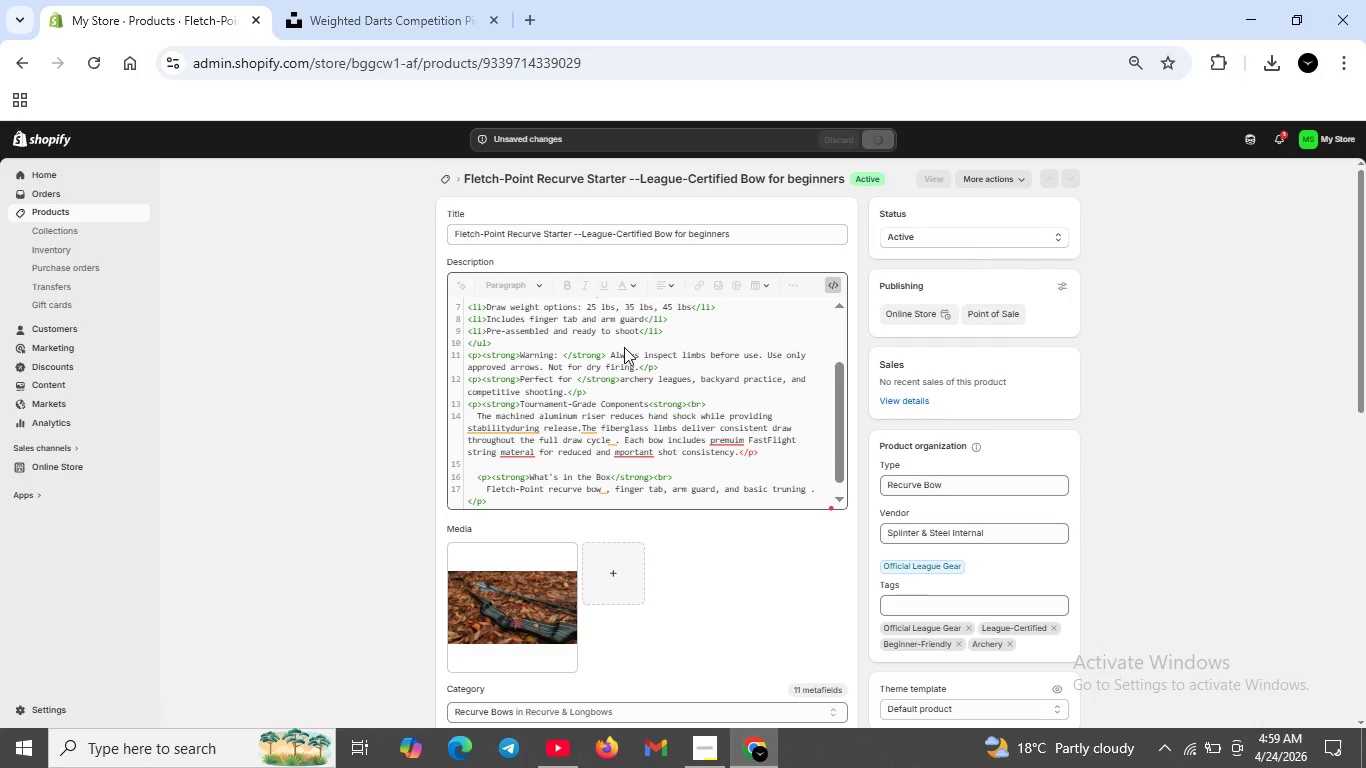 
left_click([448, 178])
 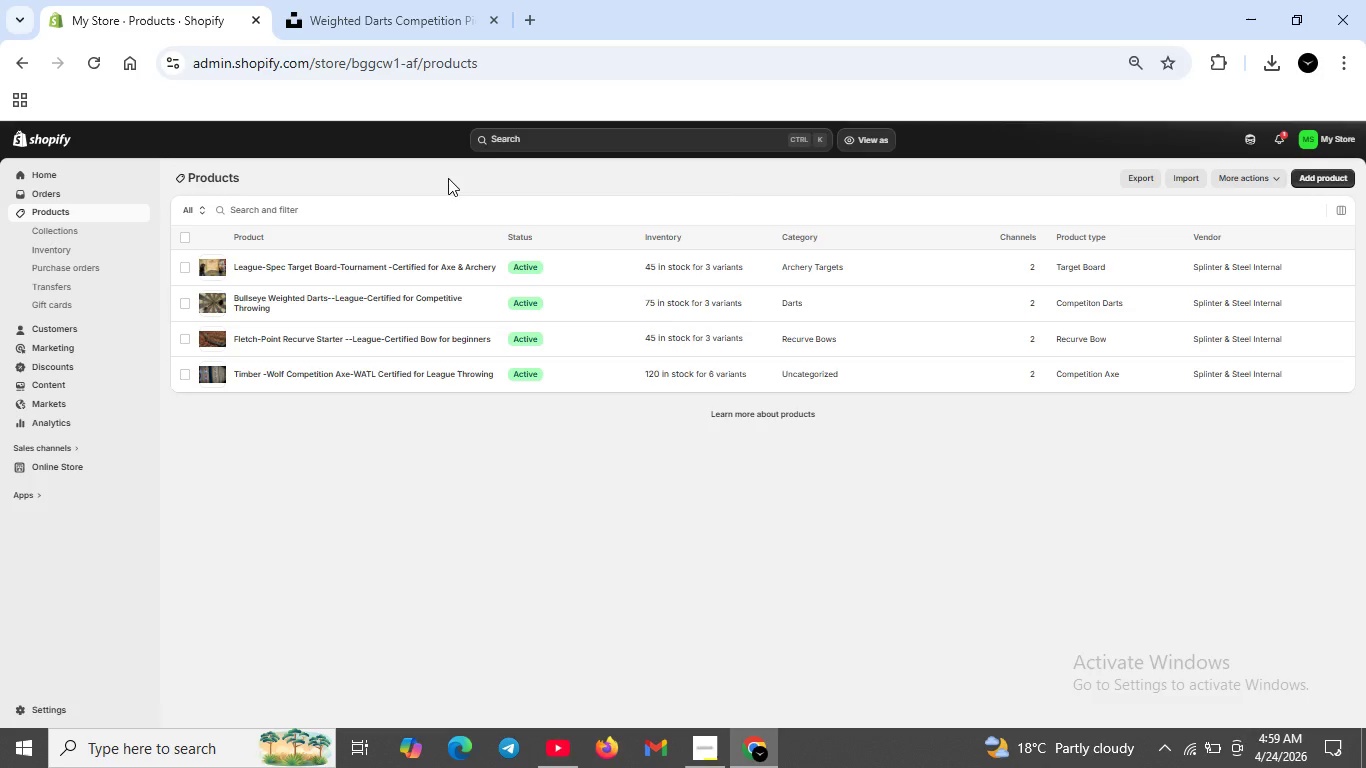 
wait(7.76)
 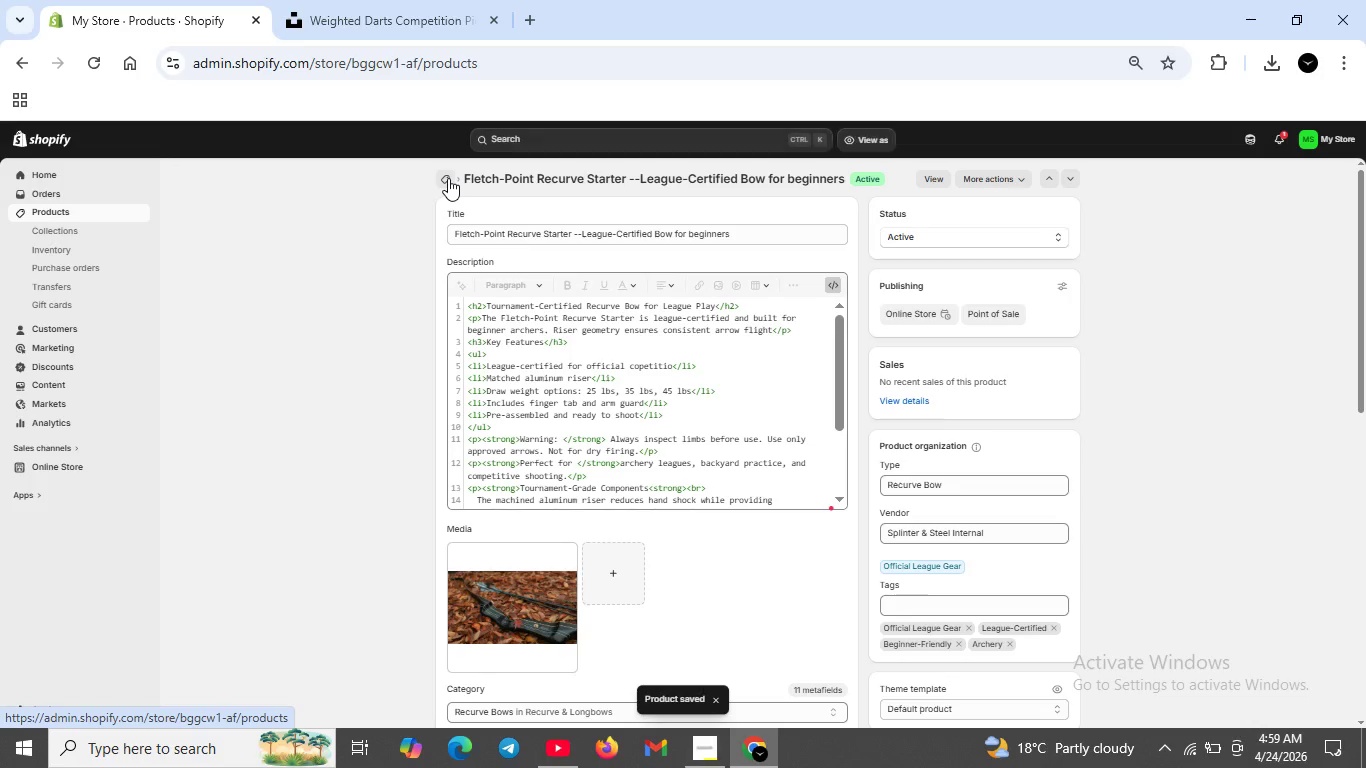 
double_click([383, 371])
 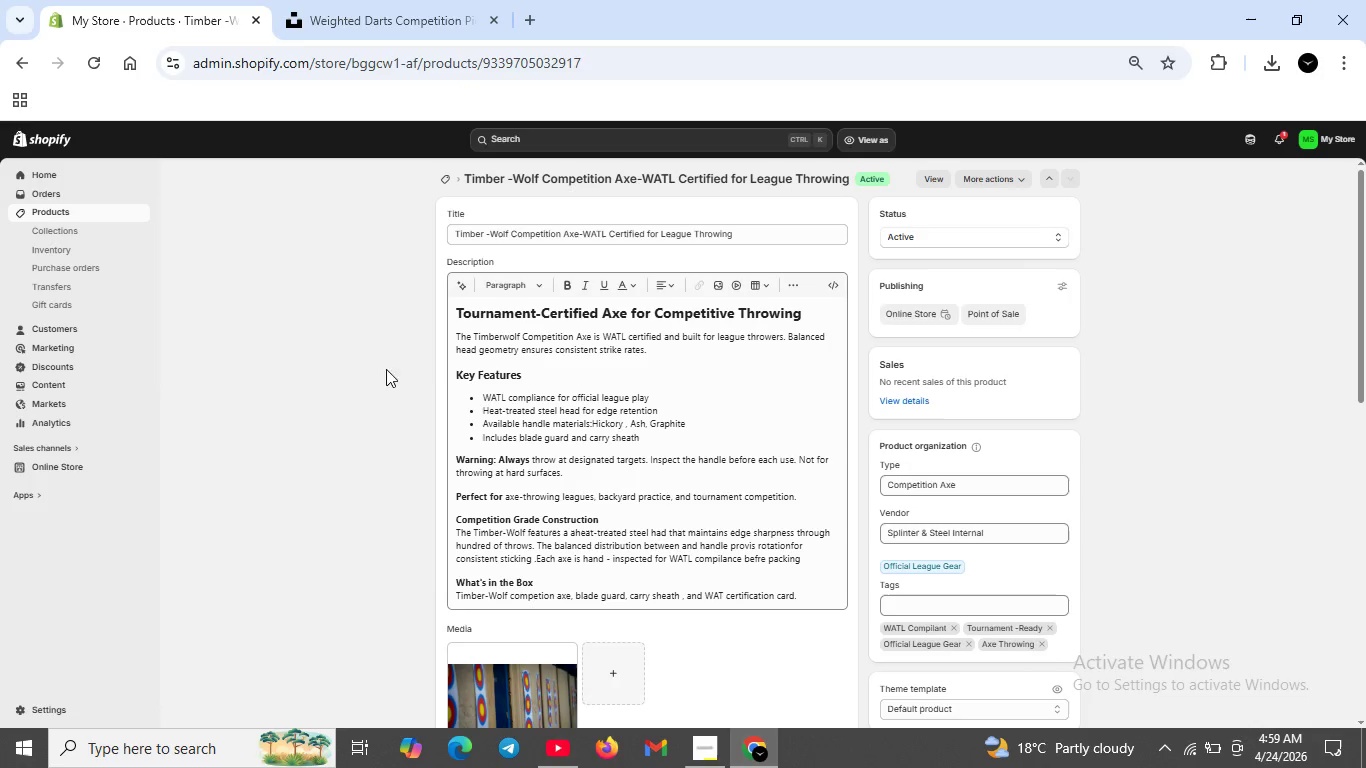 
wait(7.8)
 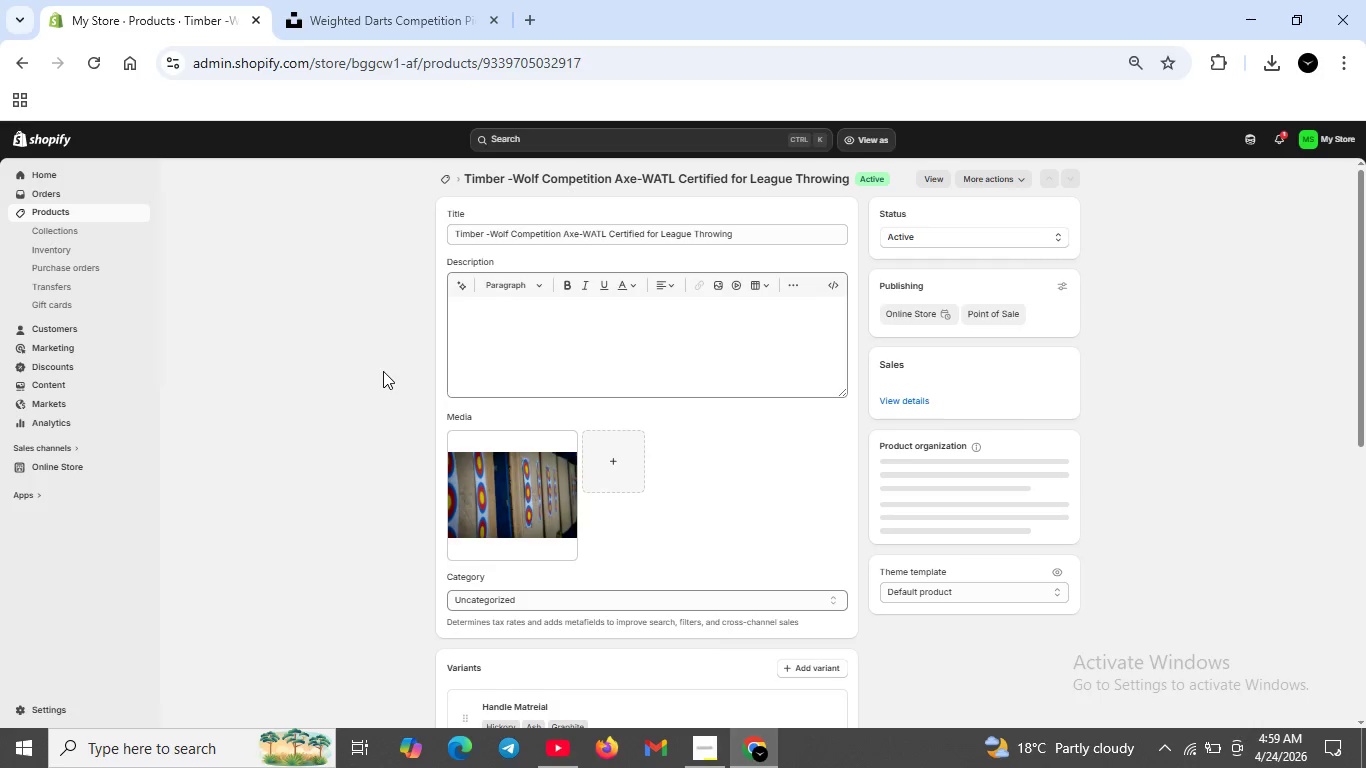 
scroll: coordinate [610, 495], scroll_direction: down, amount: 2.0
 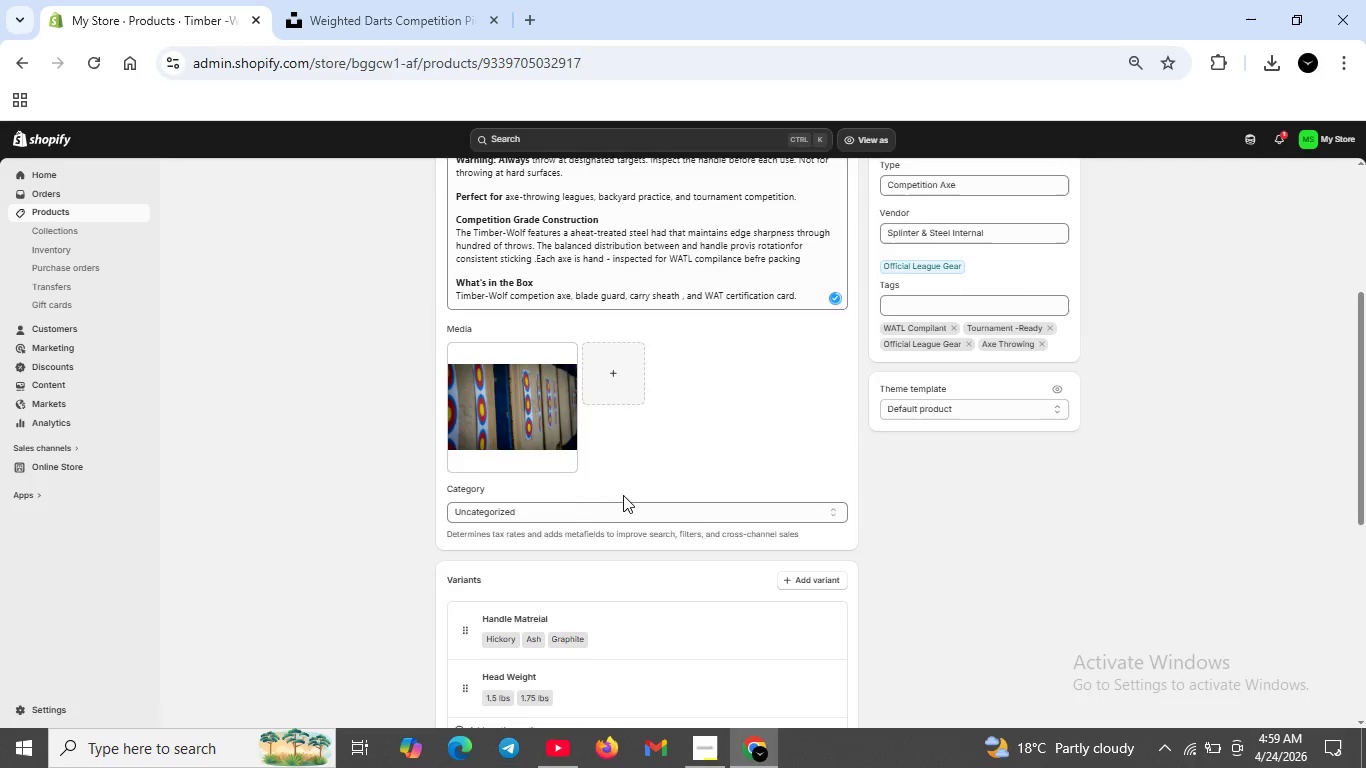 
scroll: coordinate [623, 495], scroll_direction: up, amount: 1.0
 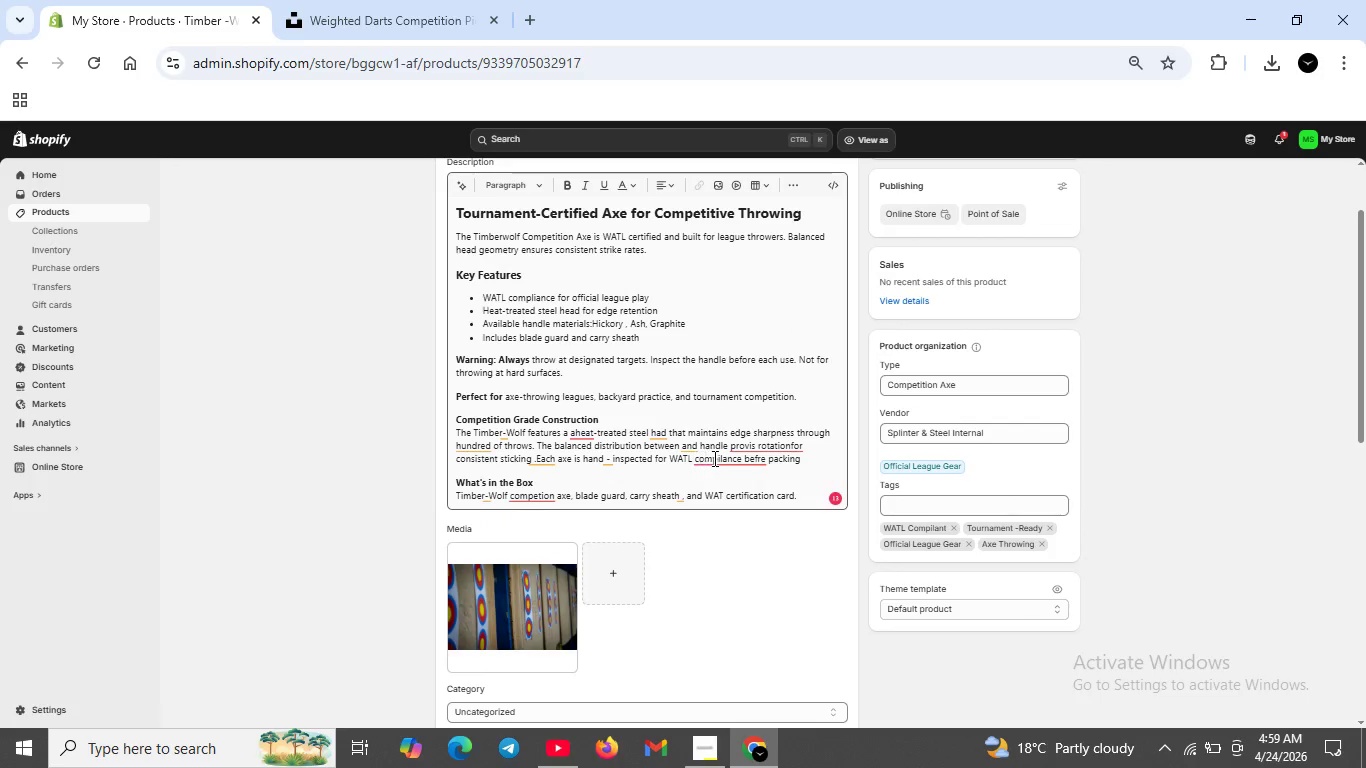 
left_click([728, 458])
 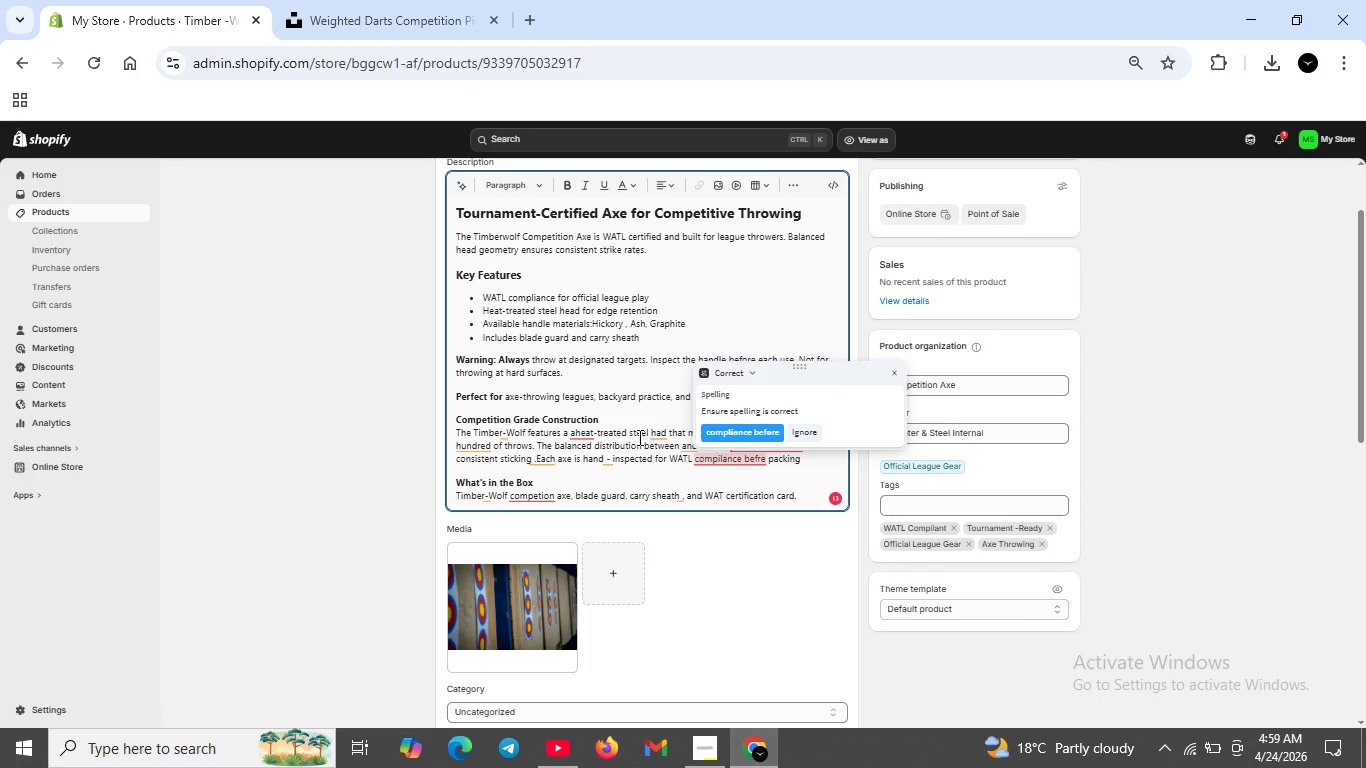 
scroll: coordinate [637, 437], scroll_direction: up, amount: 4.0
 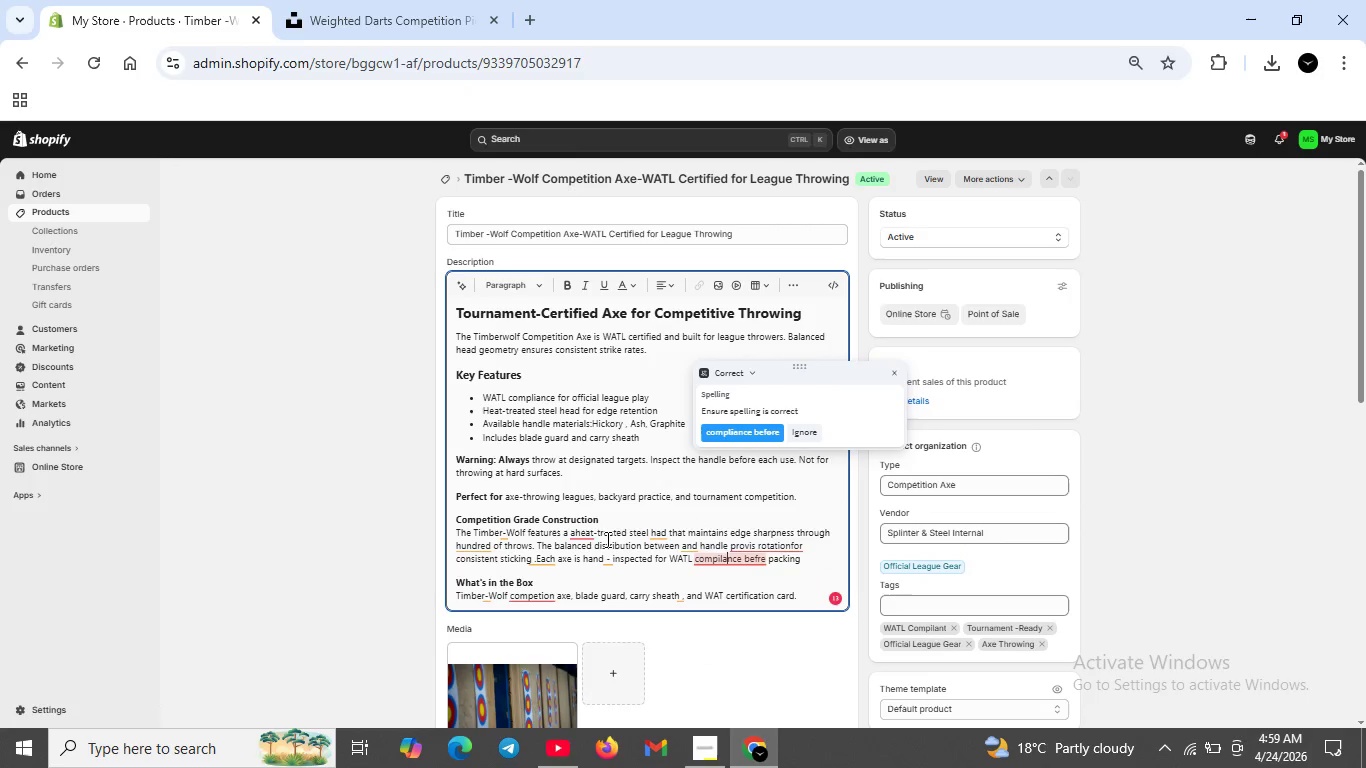 
left_click([578, 530])
 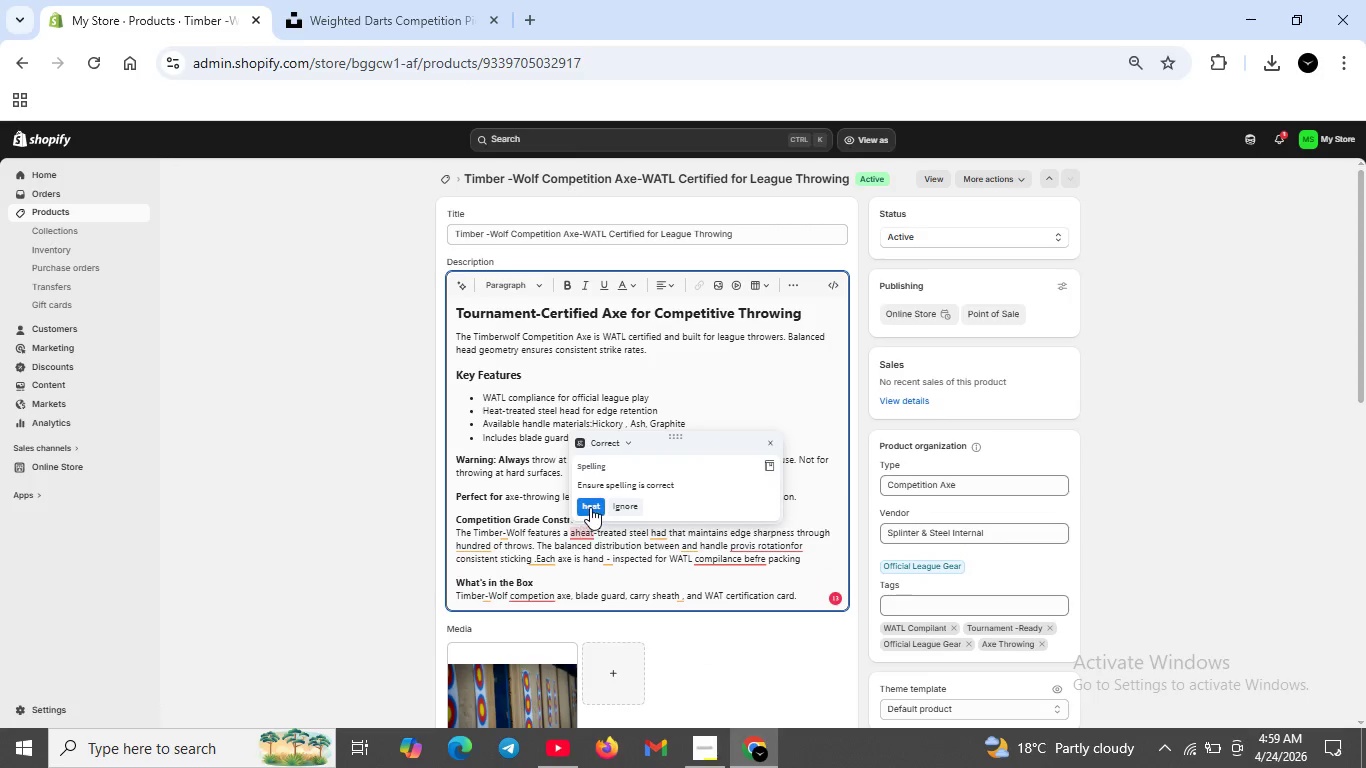 
left_click([590, 507])
 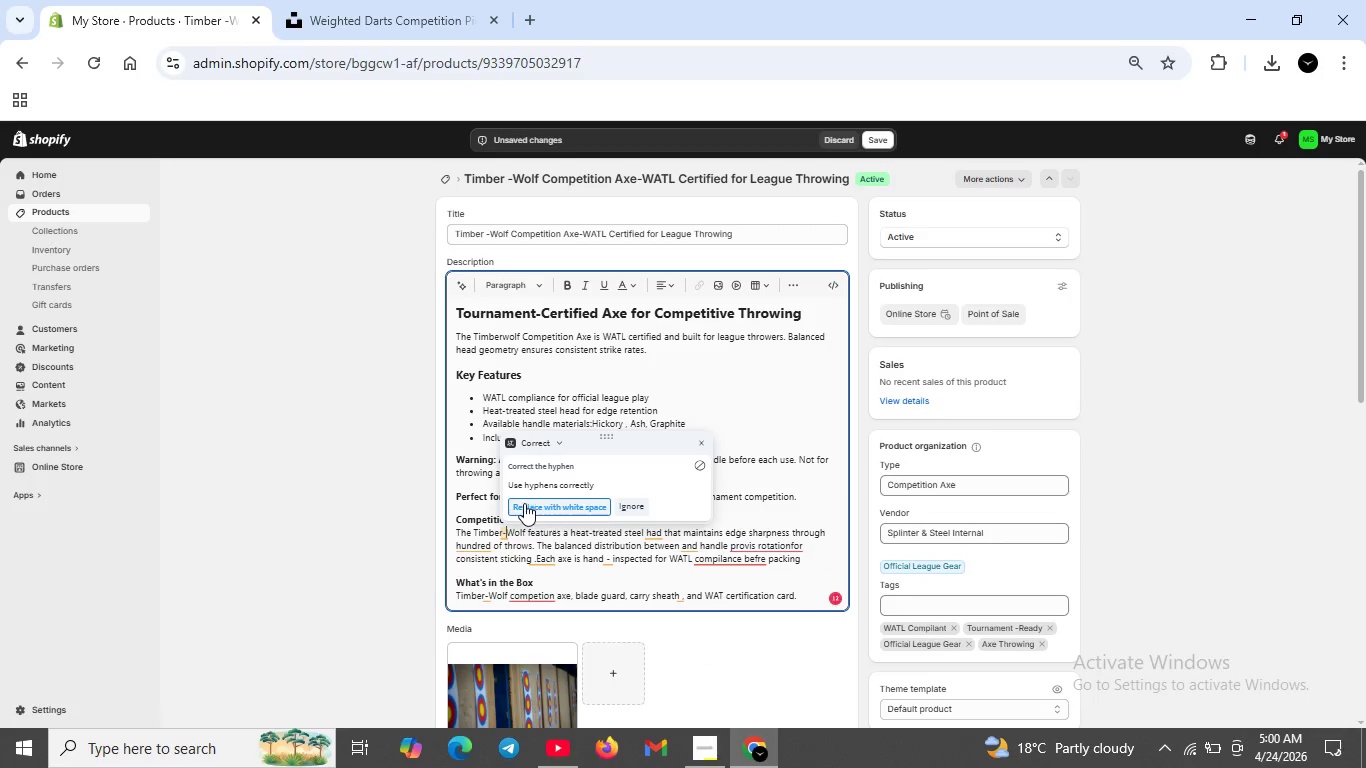 
left_click([483, 545])
 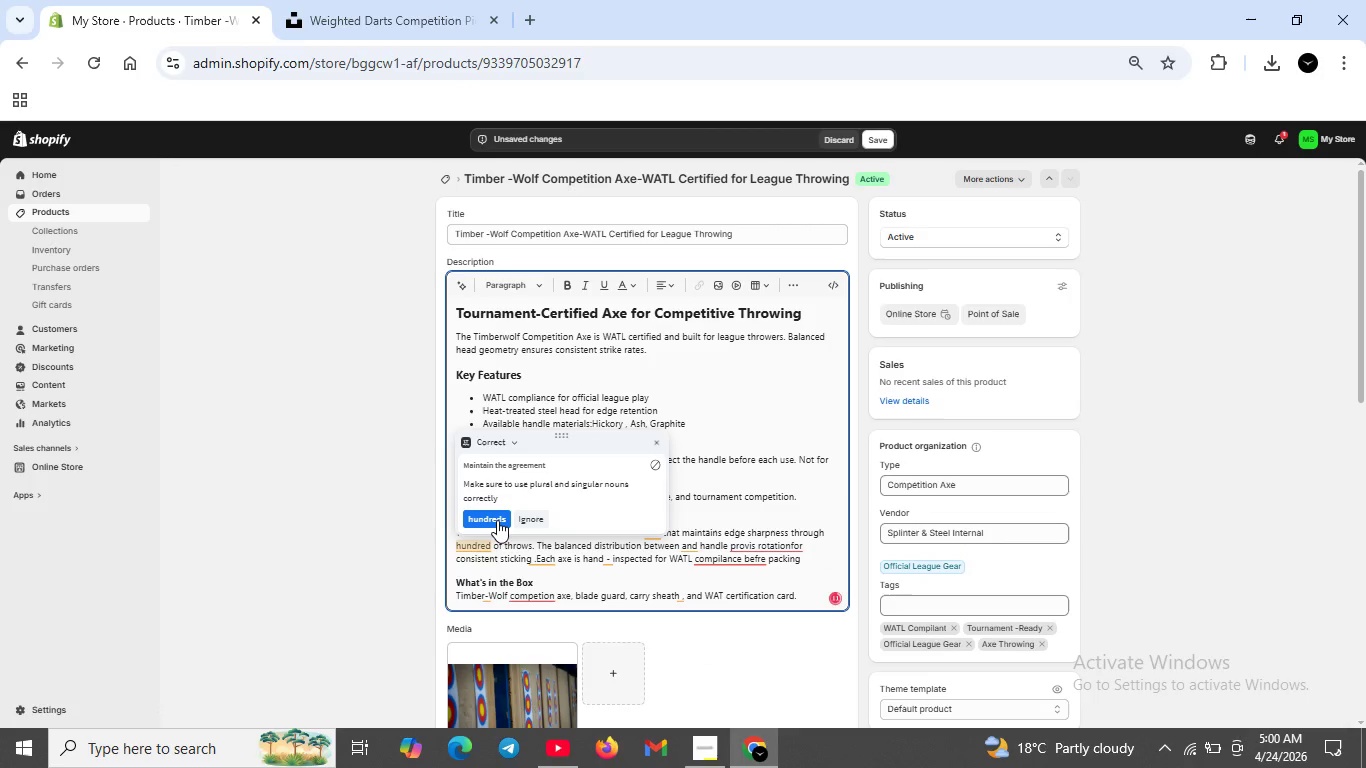 
left_click([497, 520])
 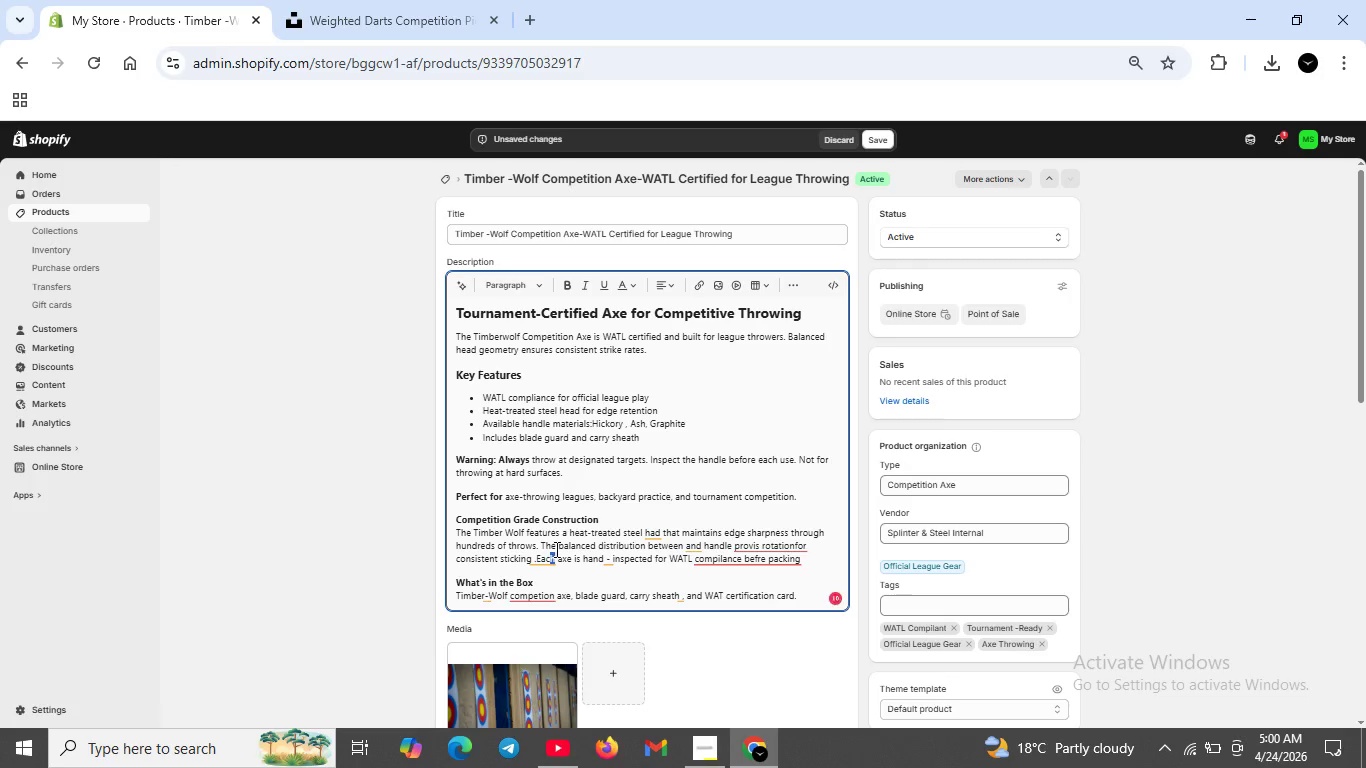 
left_click([537, 557])
 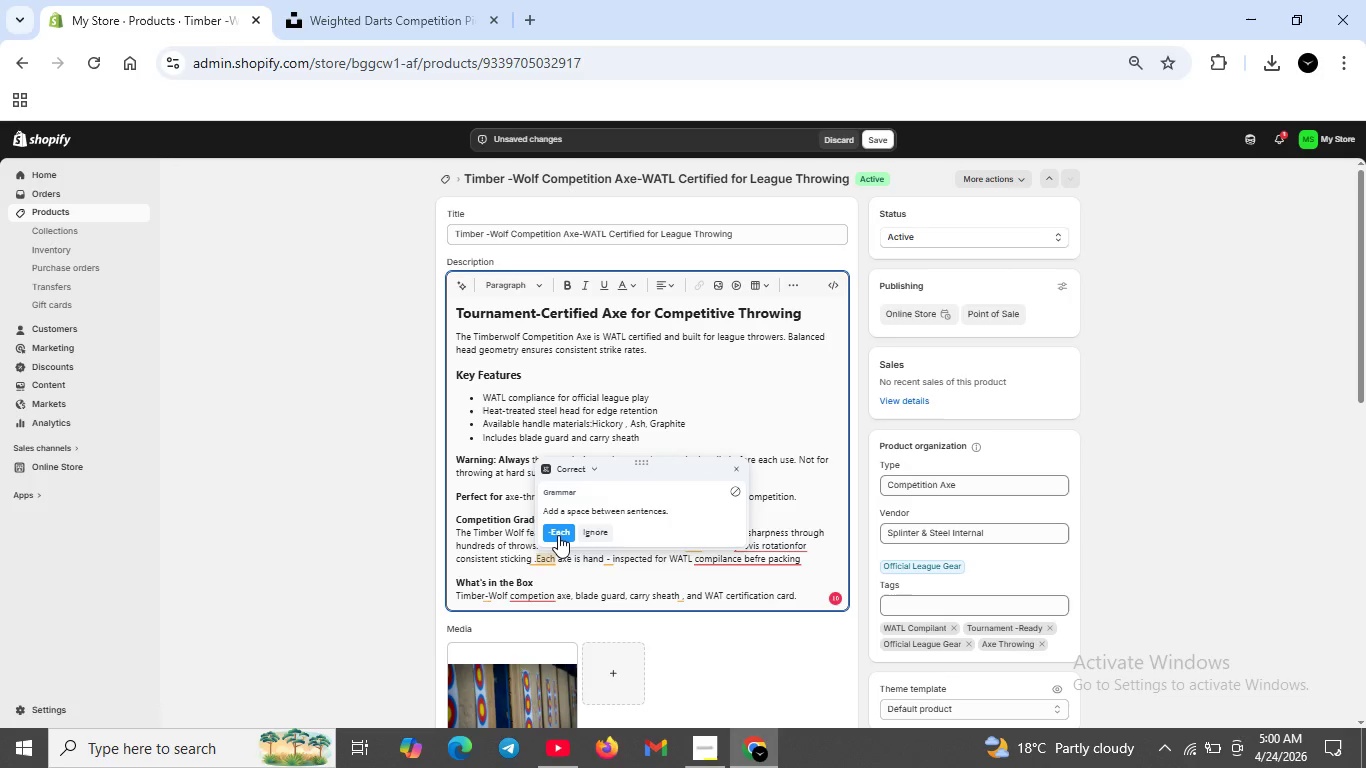 
left_click([558, 535])
 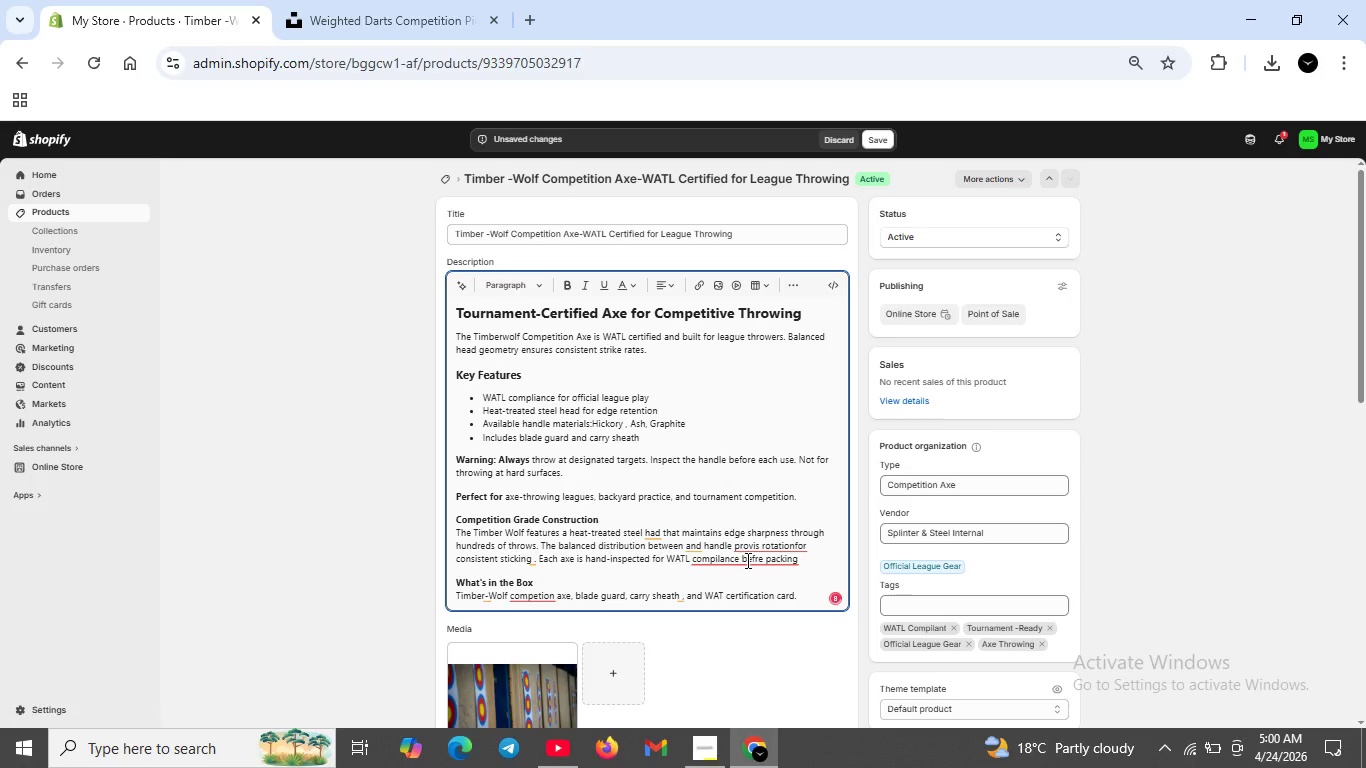 
left_click([745, 534])
 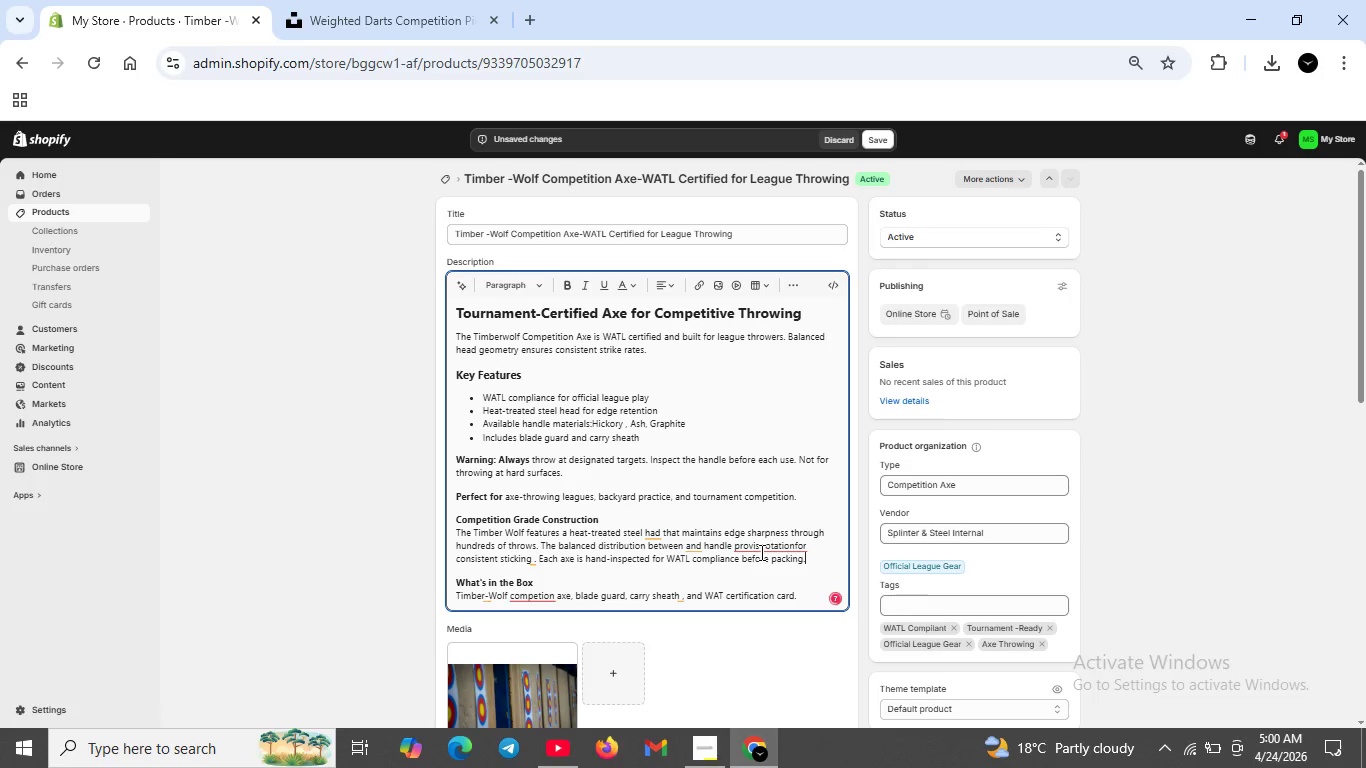 
left_click([760, 552])
 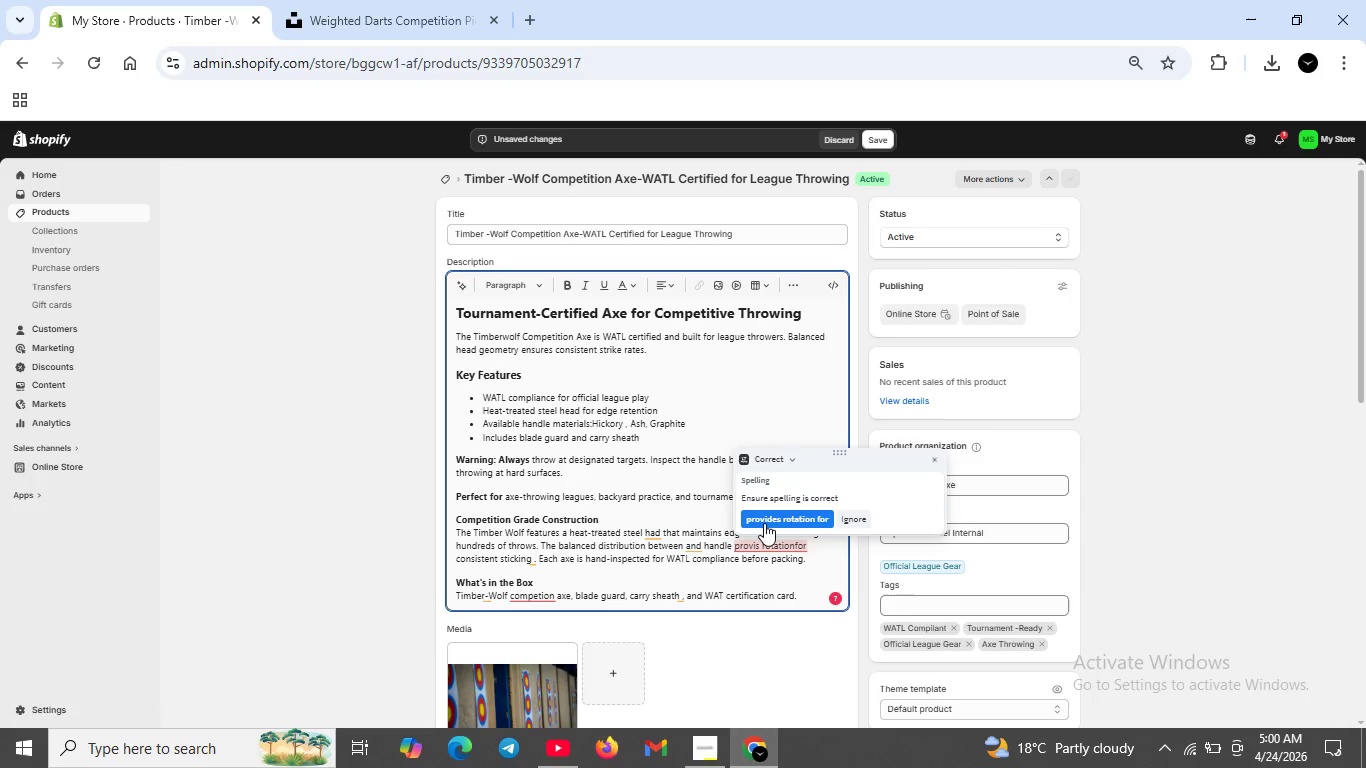 
left_click([764, 523])
 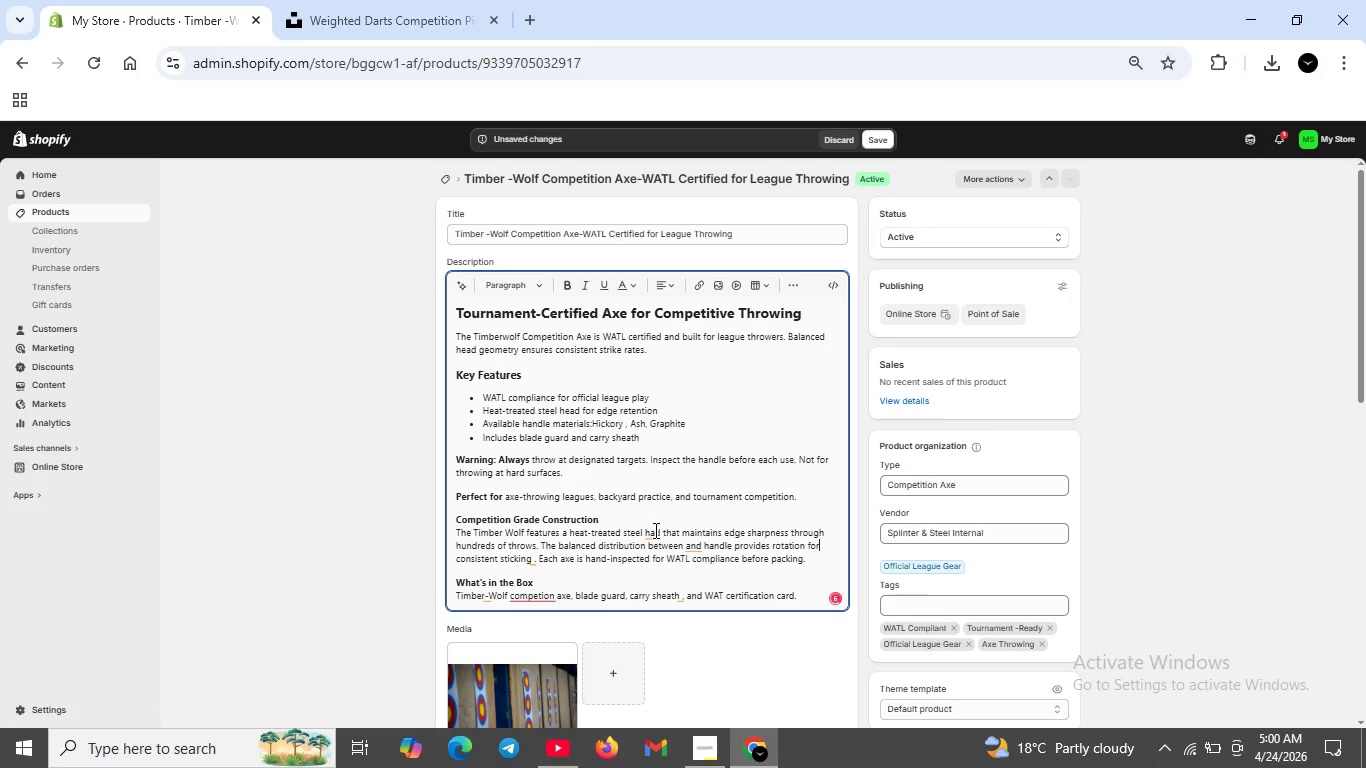 
left_click([654, 530])
 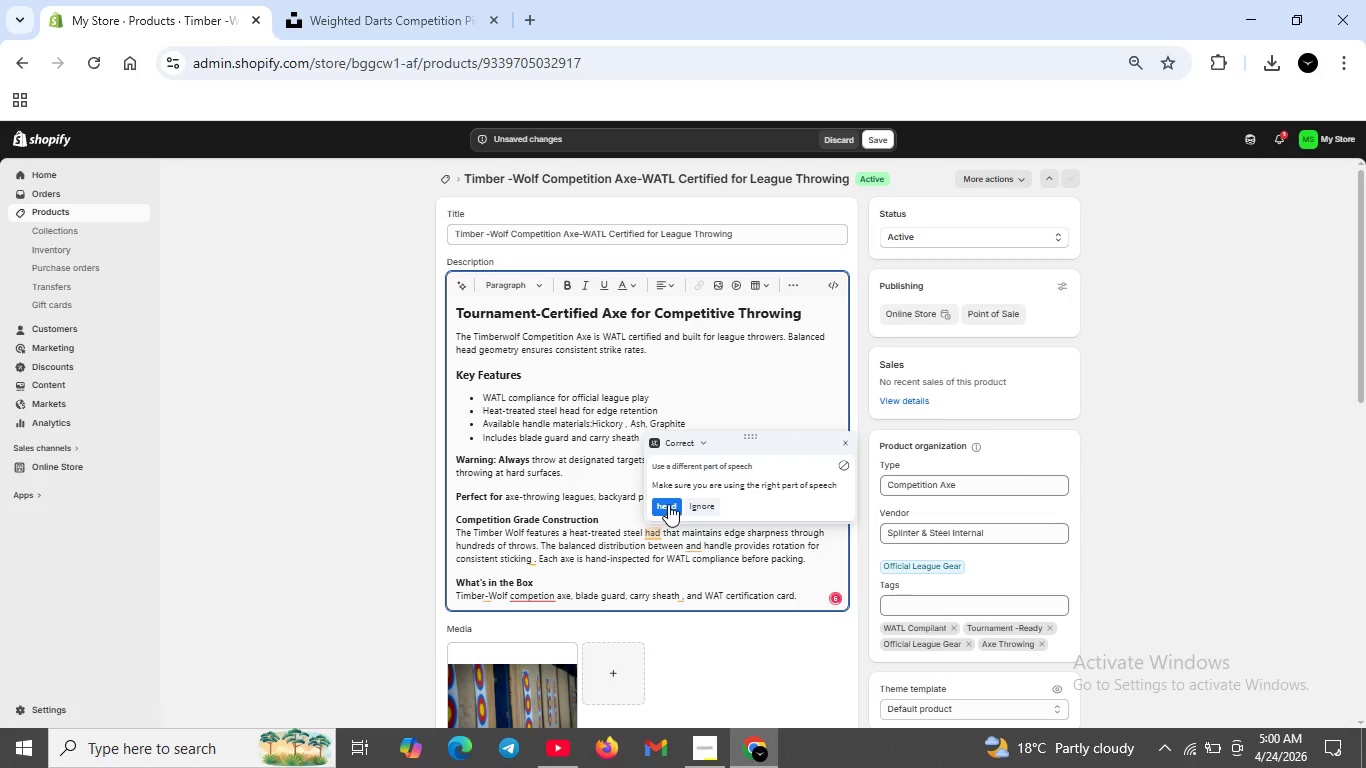 
left_click([668, 504])
 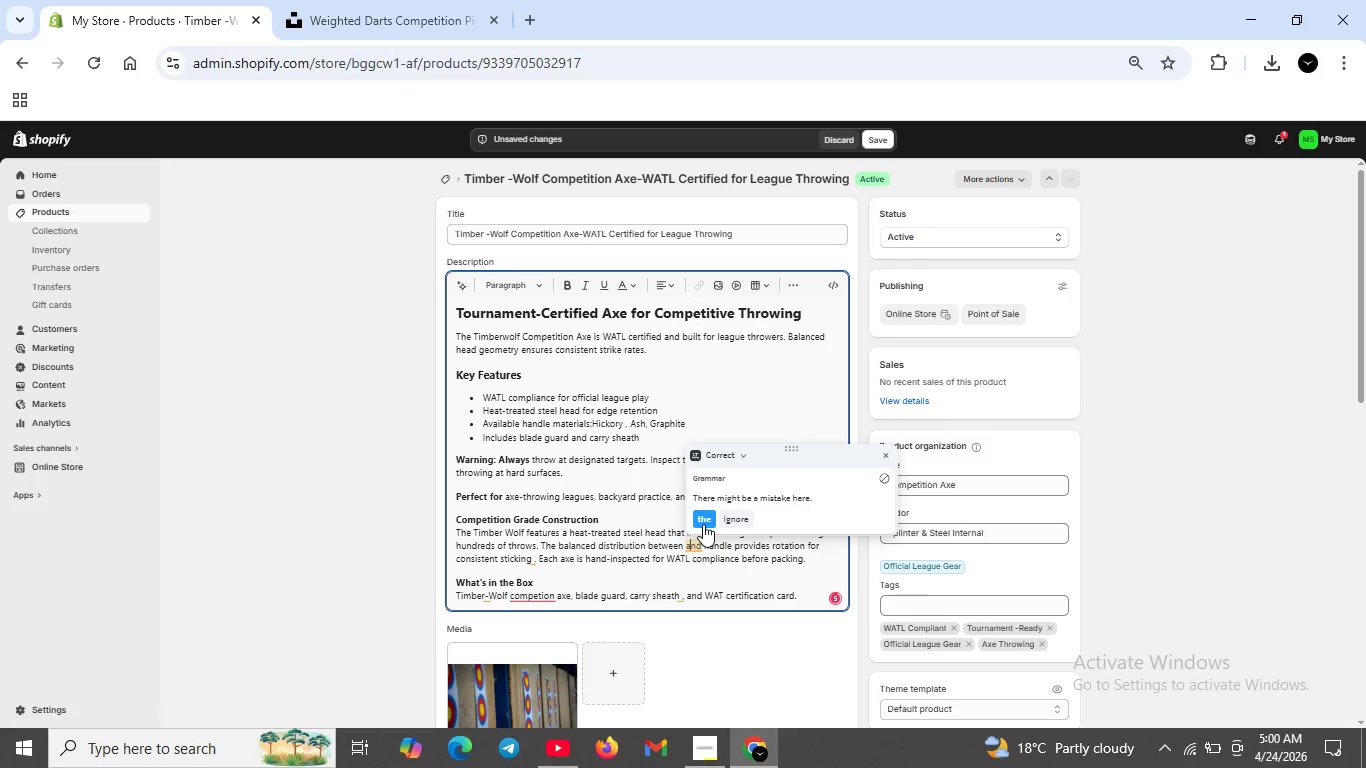 
left_click([703, 524])
 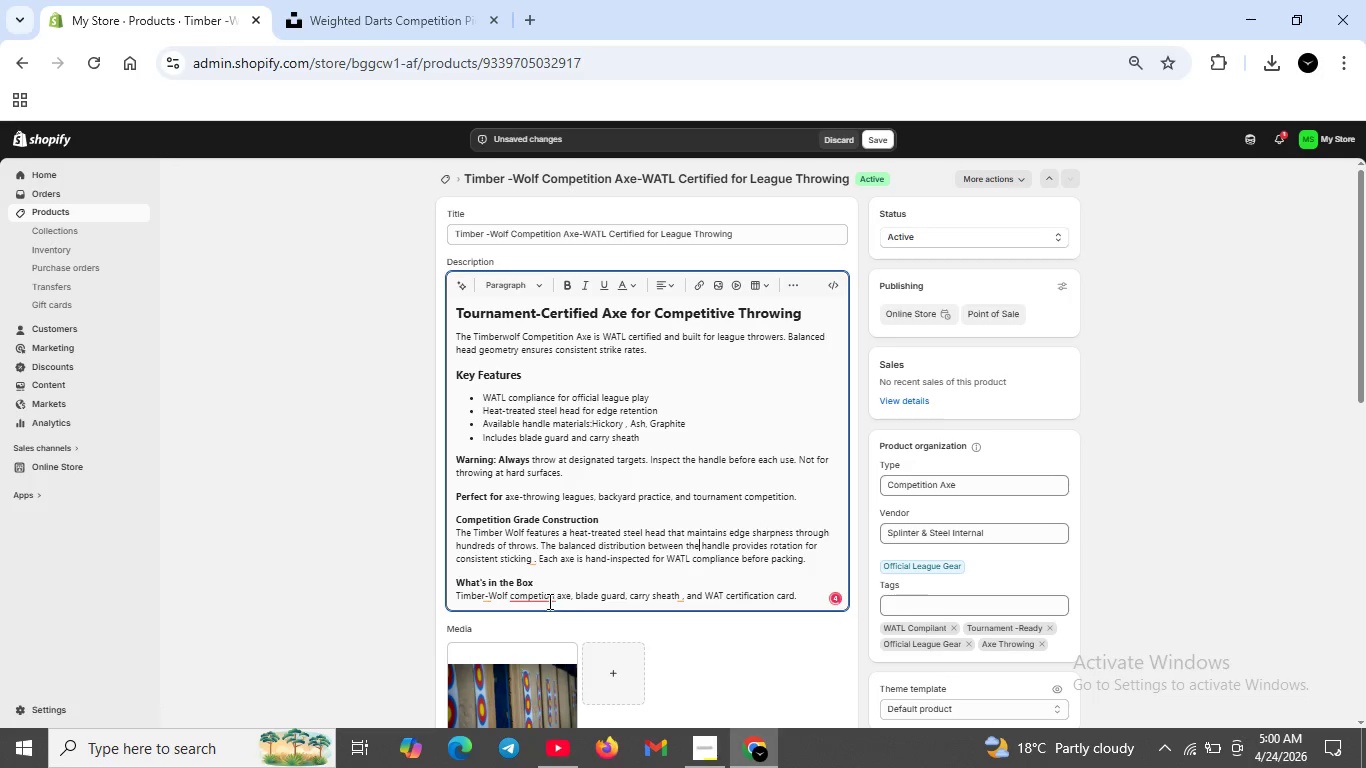 
left_click([545, 597])
 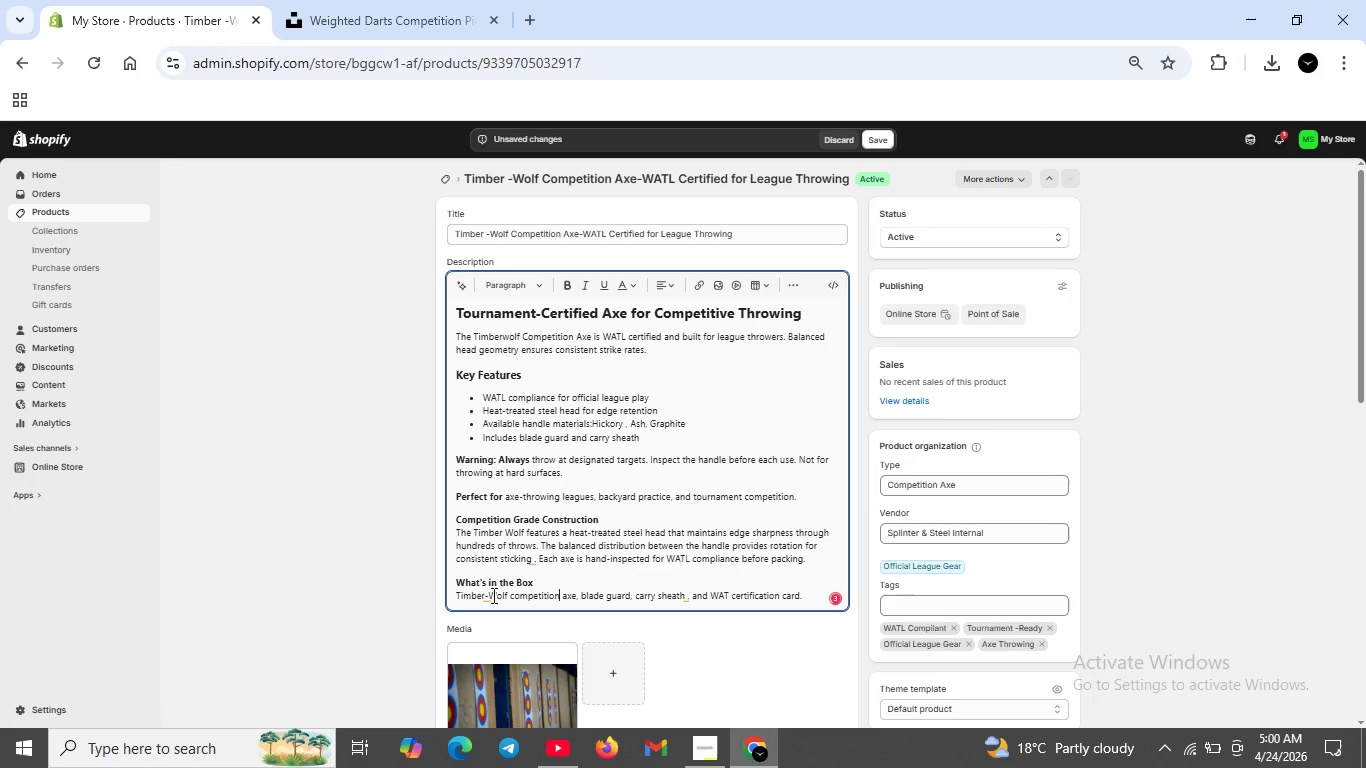 
left_click([491, 595])
 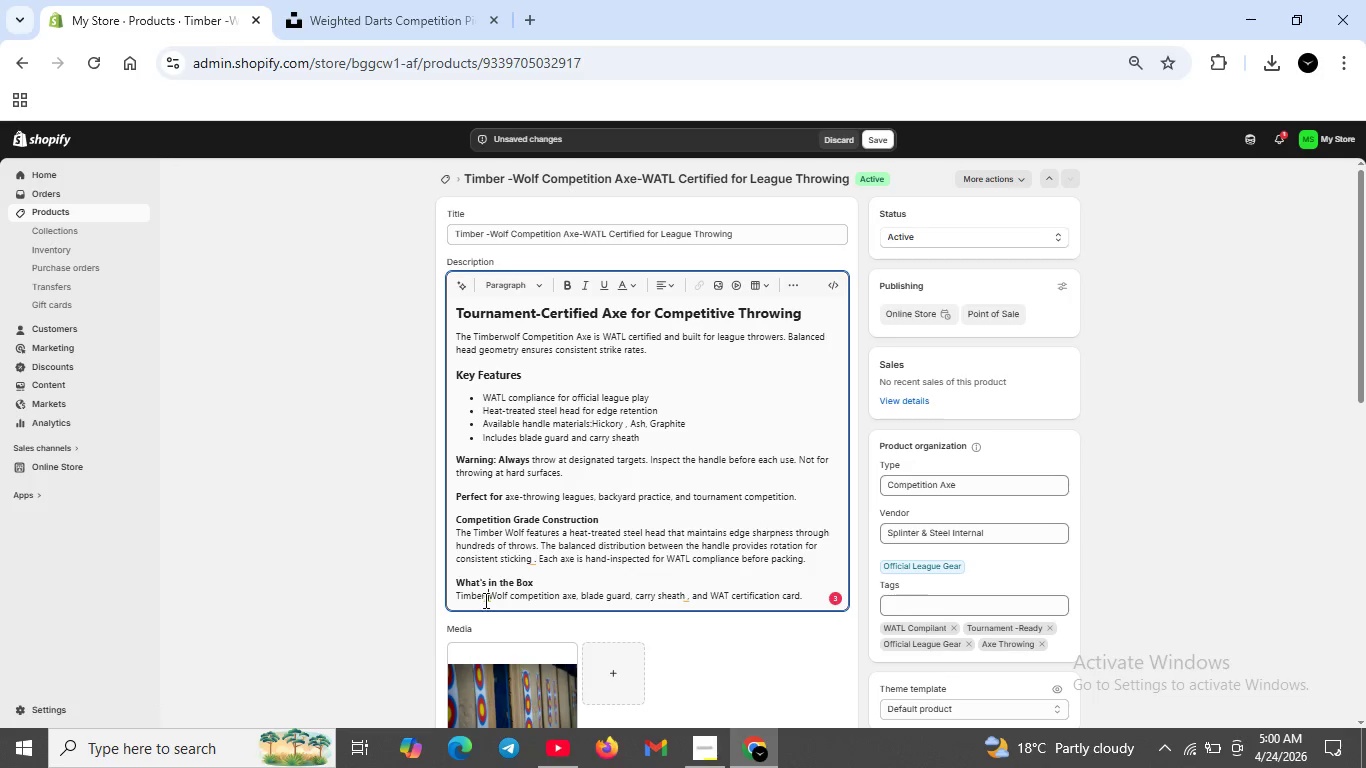 
left_click([487, 597])
 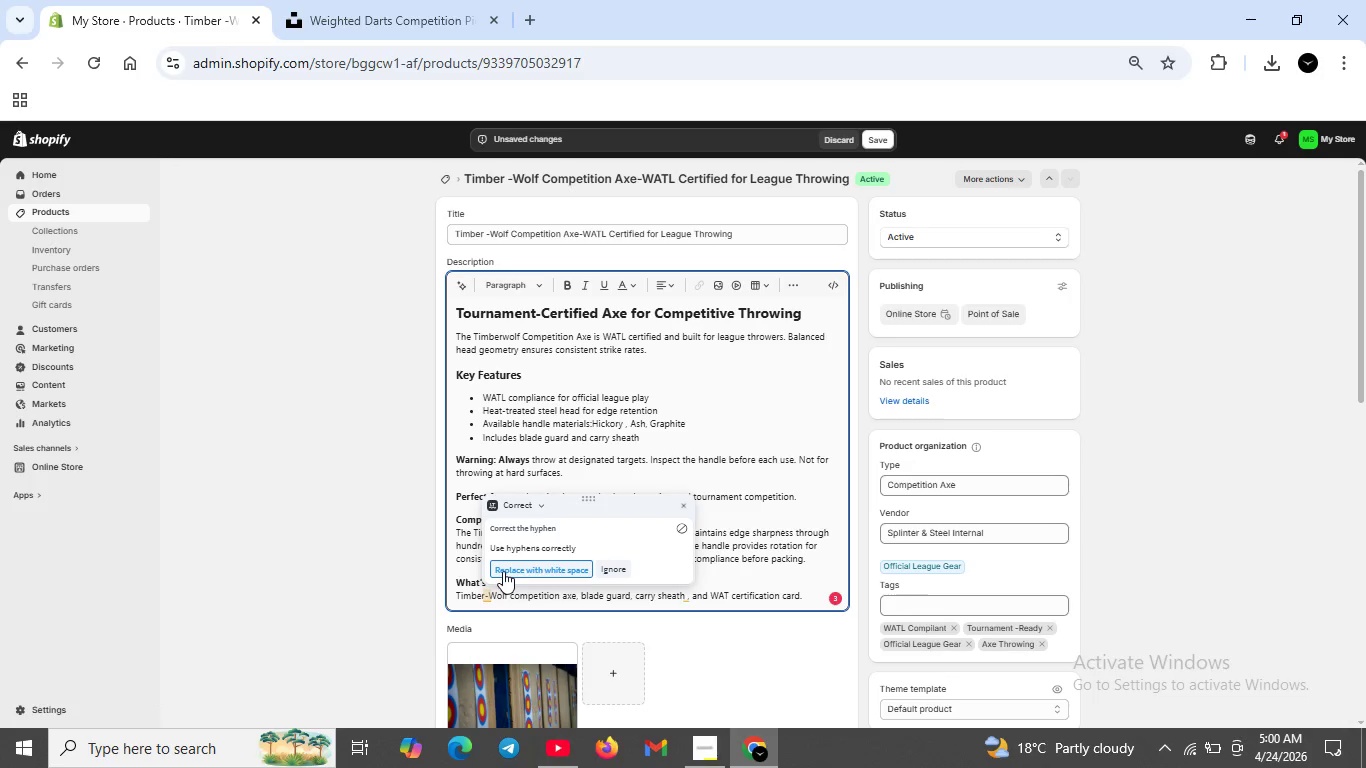 
left_click([503, 571])
 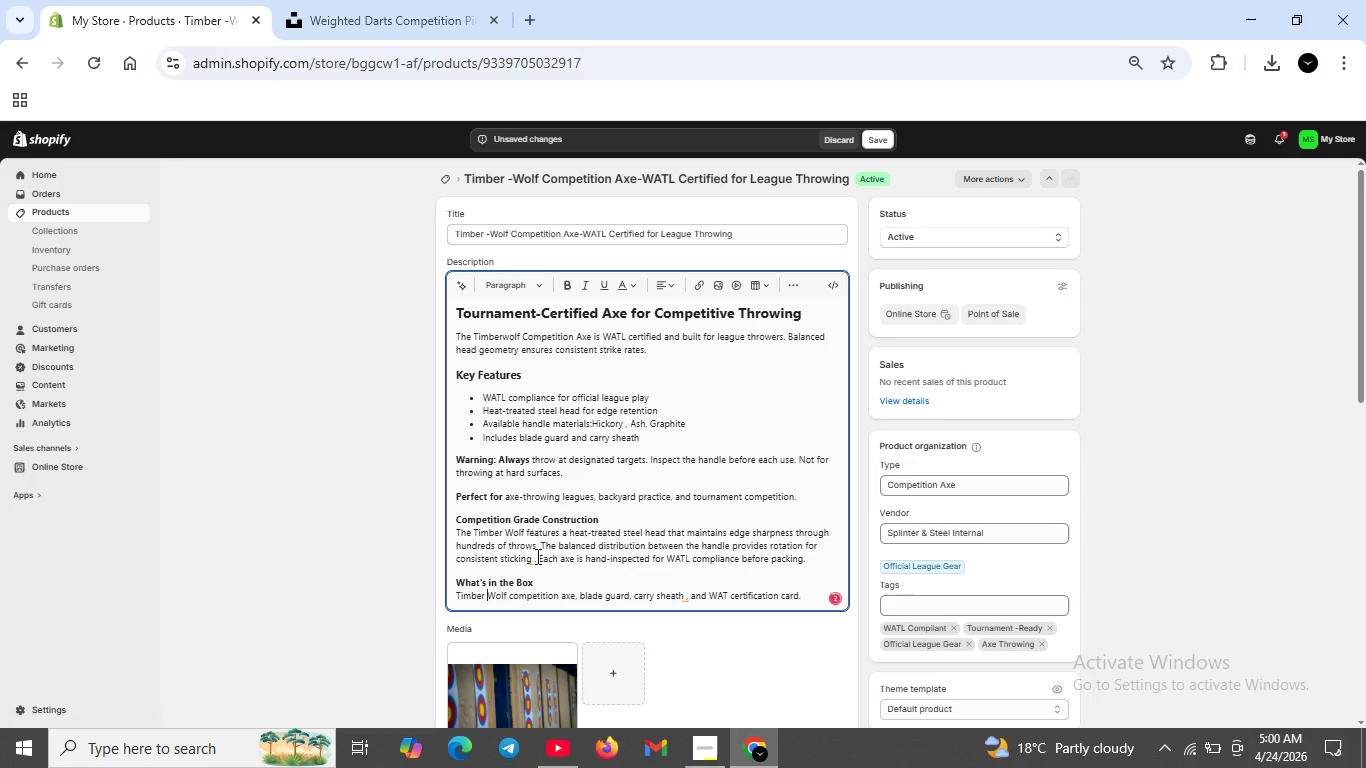 
left_click([536, 556])
 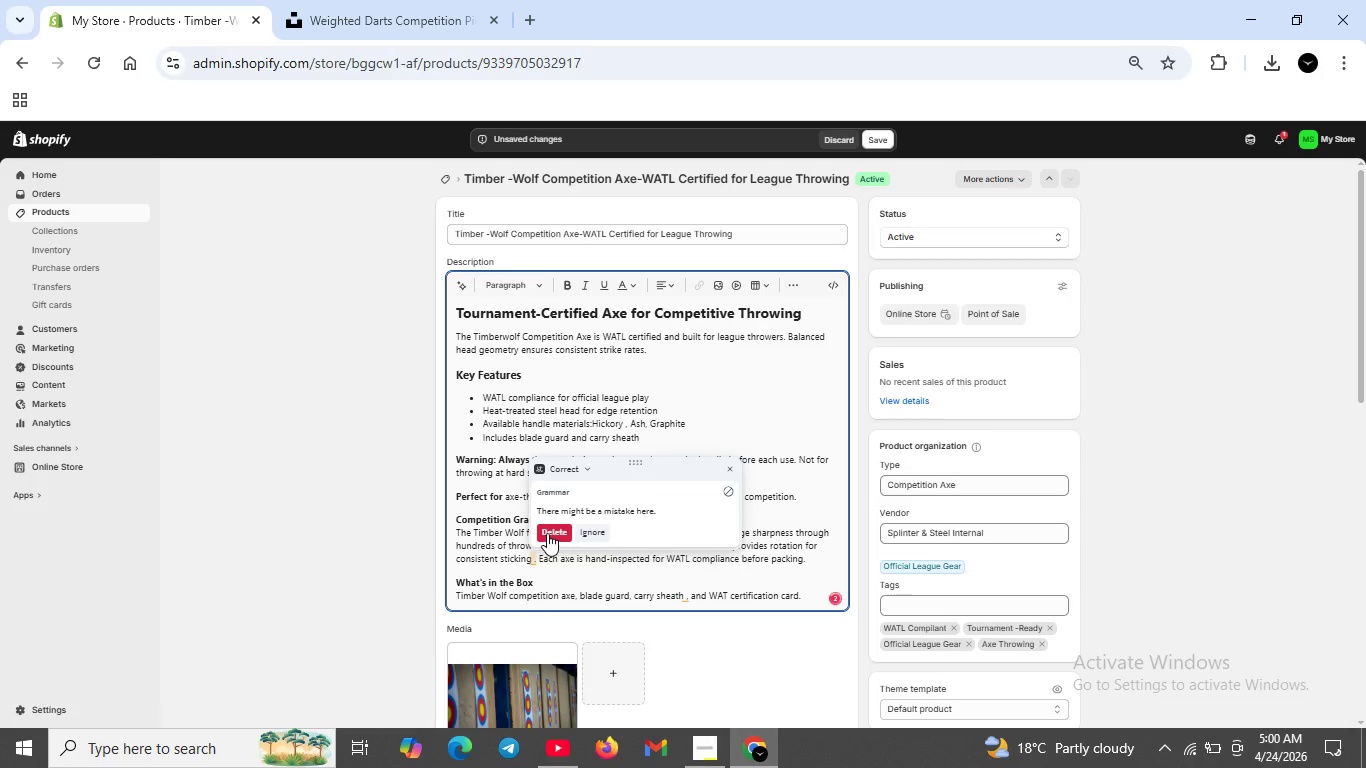 
left_click([547, 533])
 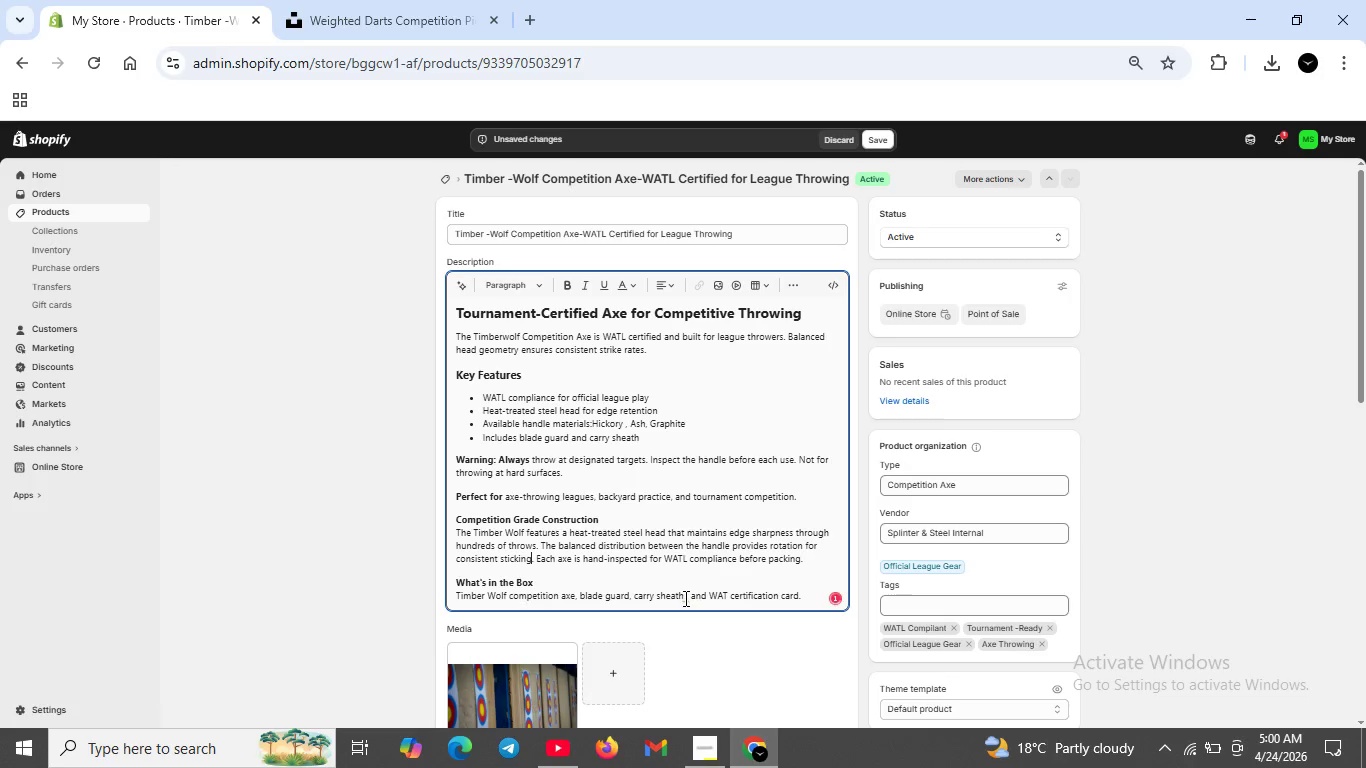 
left_click([685, 598])
 